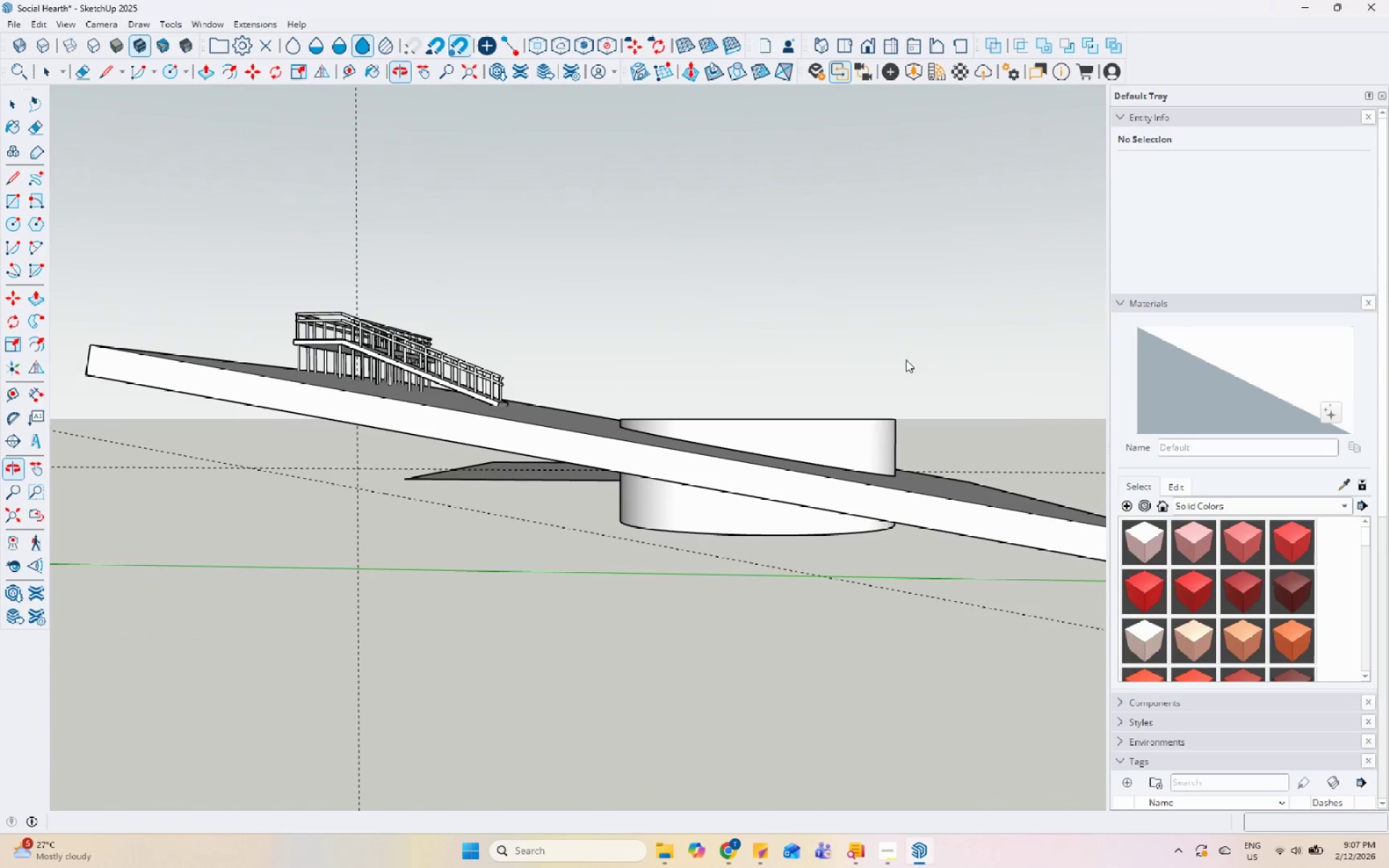 
left_click([705, 522])
 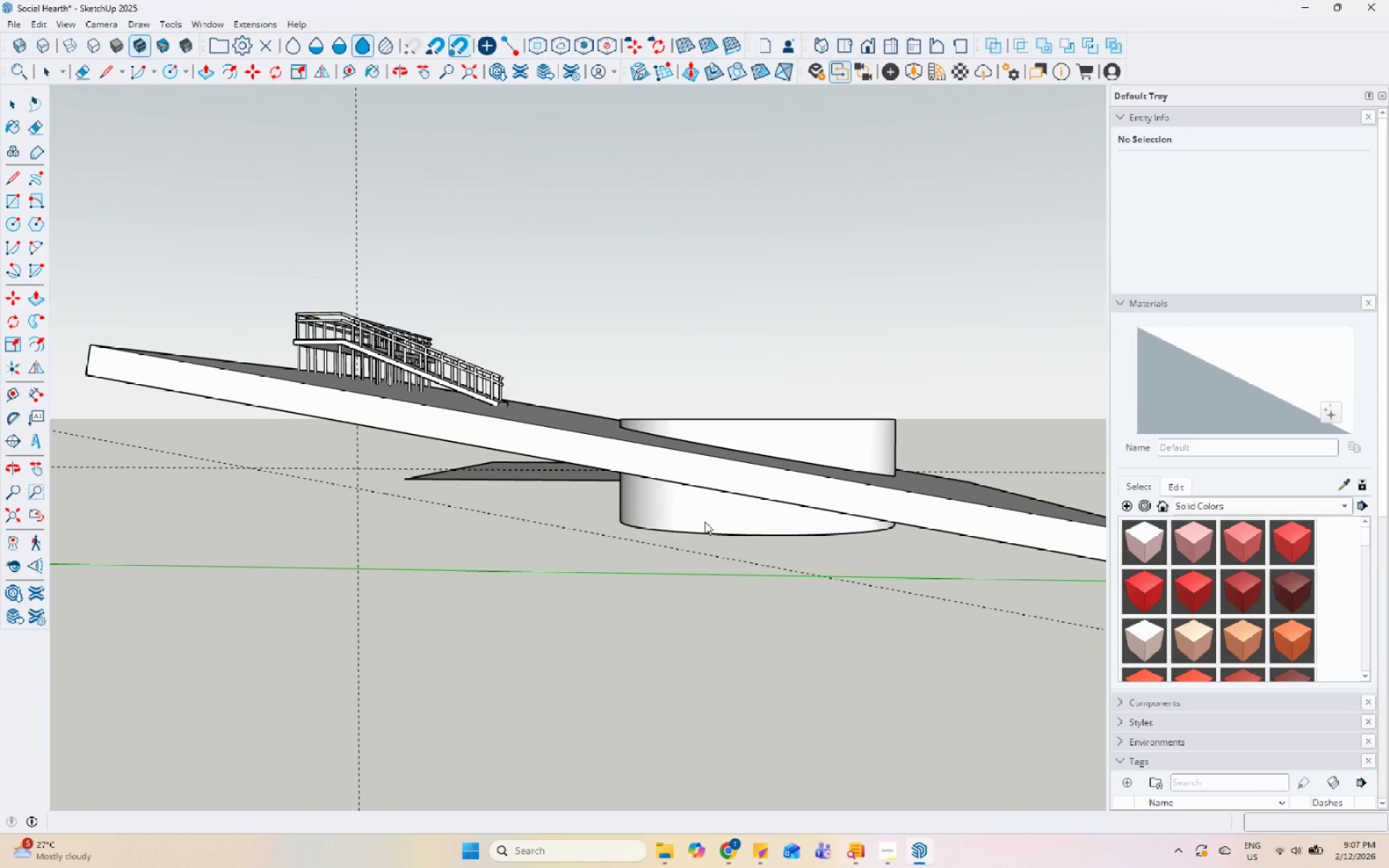 
right_click([705, 522])
 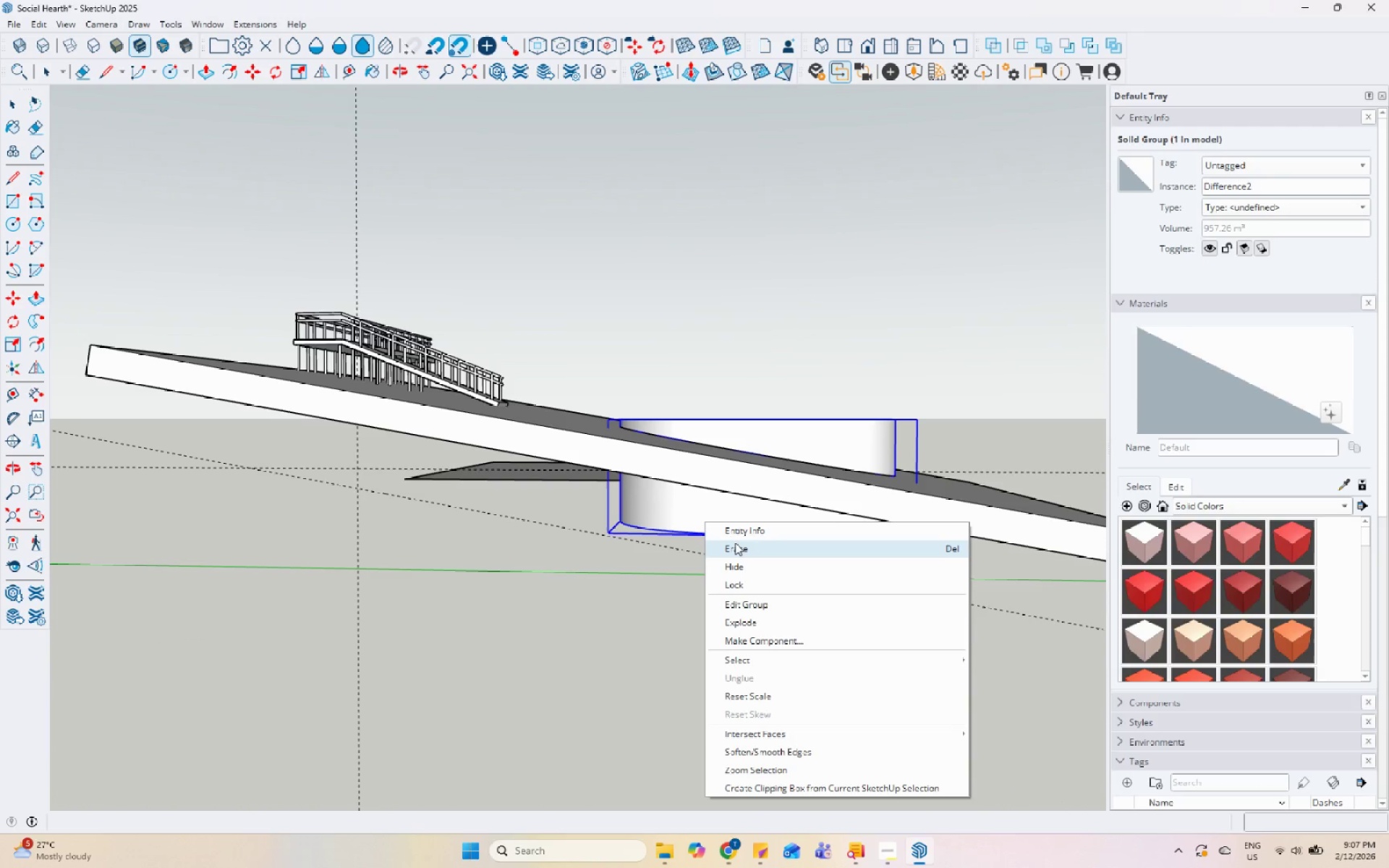 
left_click([735, 542])
 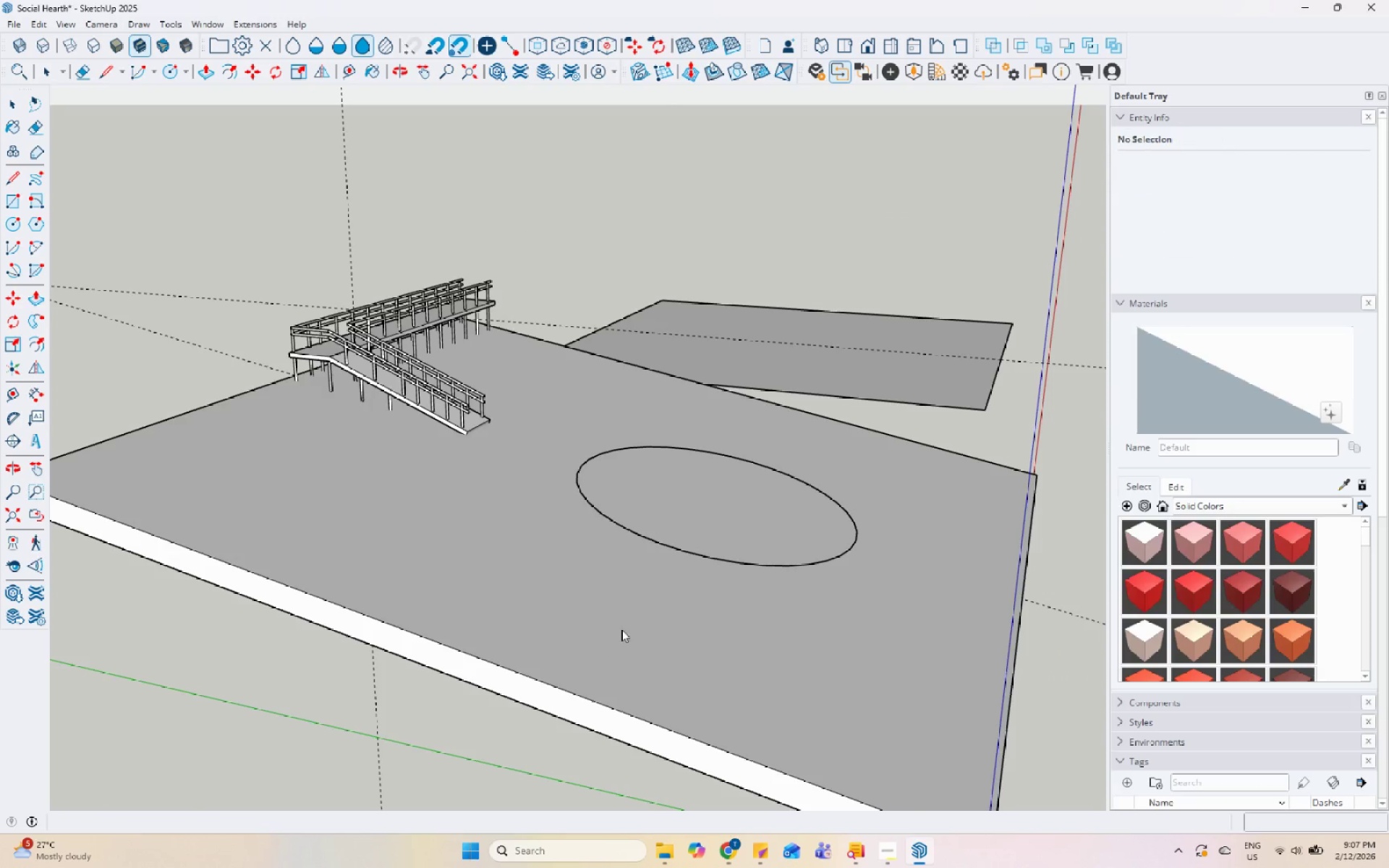 
left_click([695, 493])
 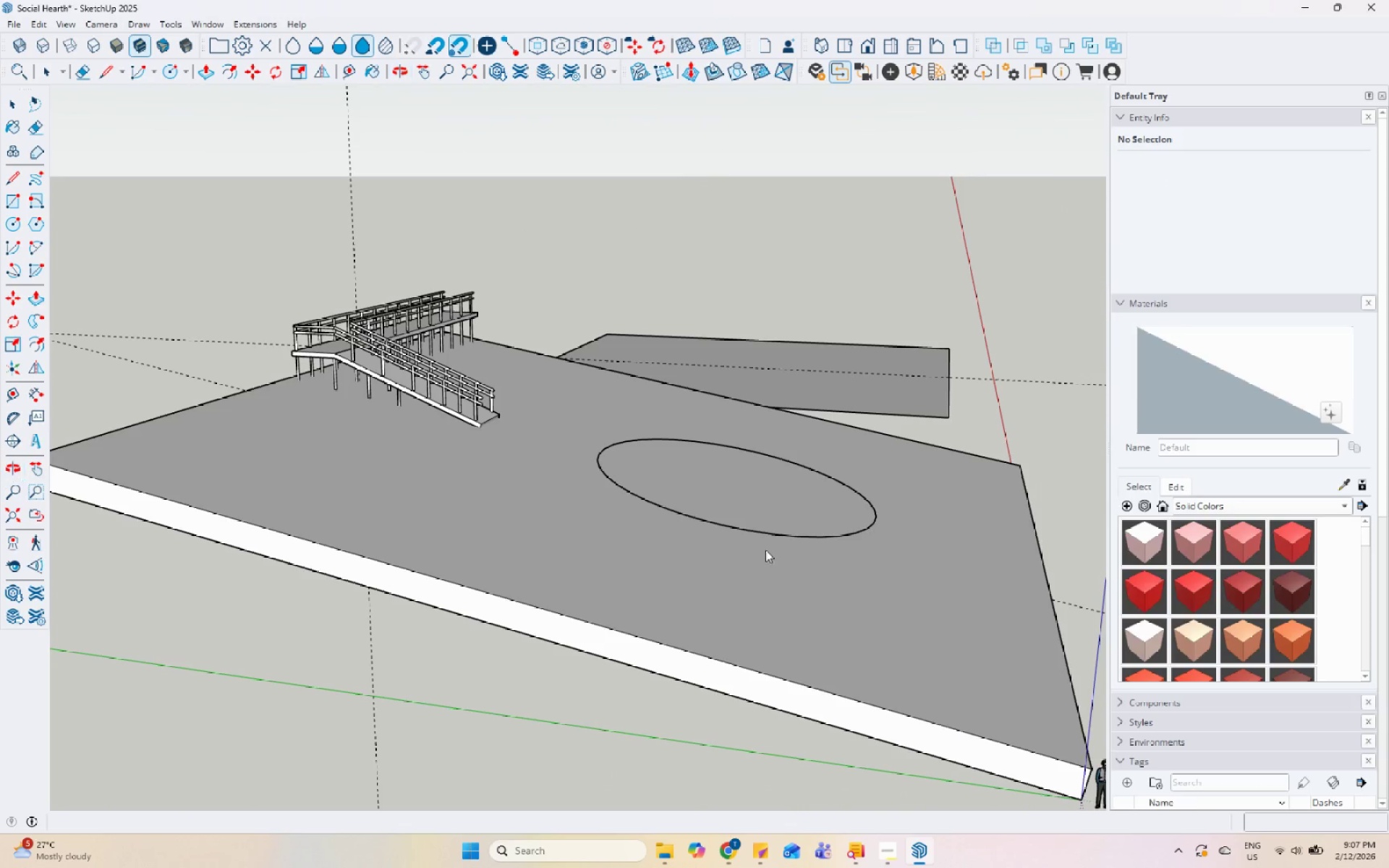 
double_click([775, 528])
 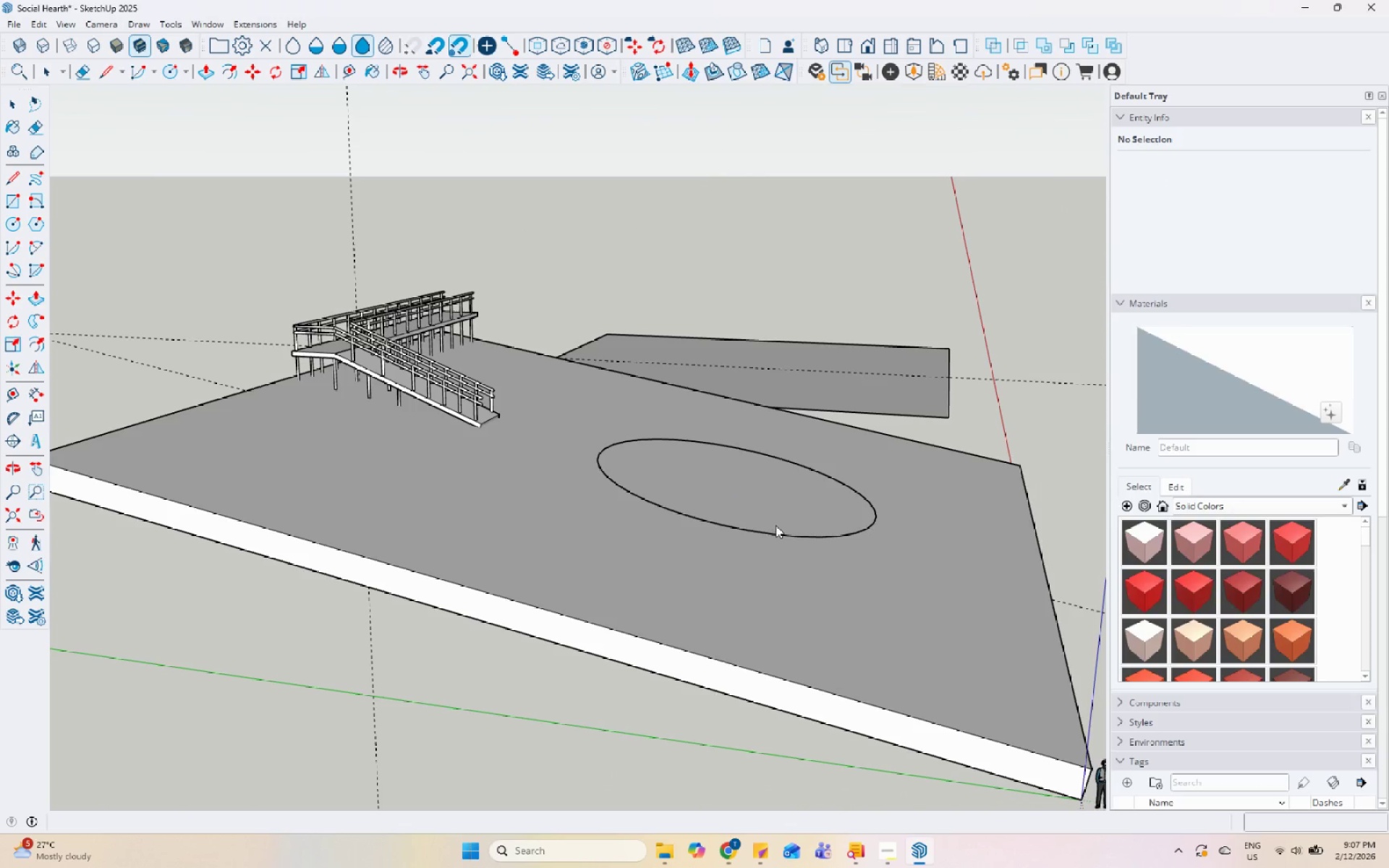 
triple_click([776, 524])
 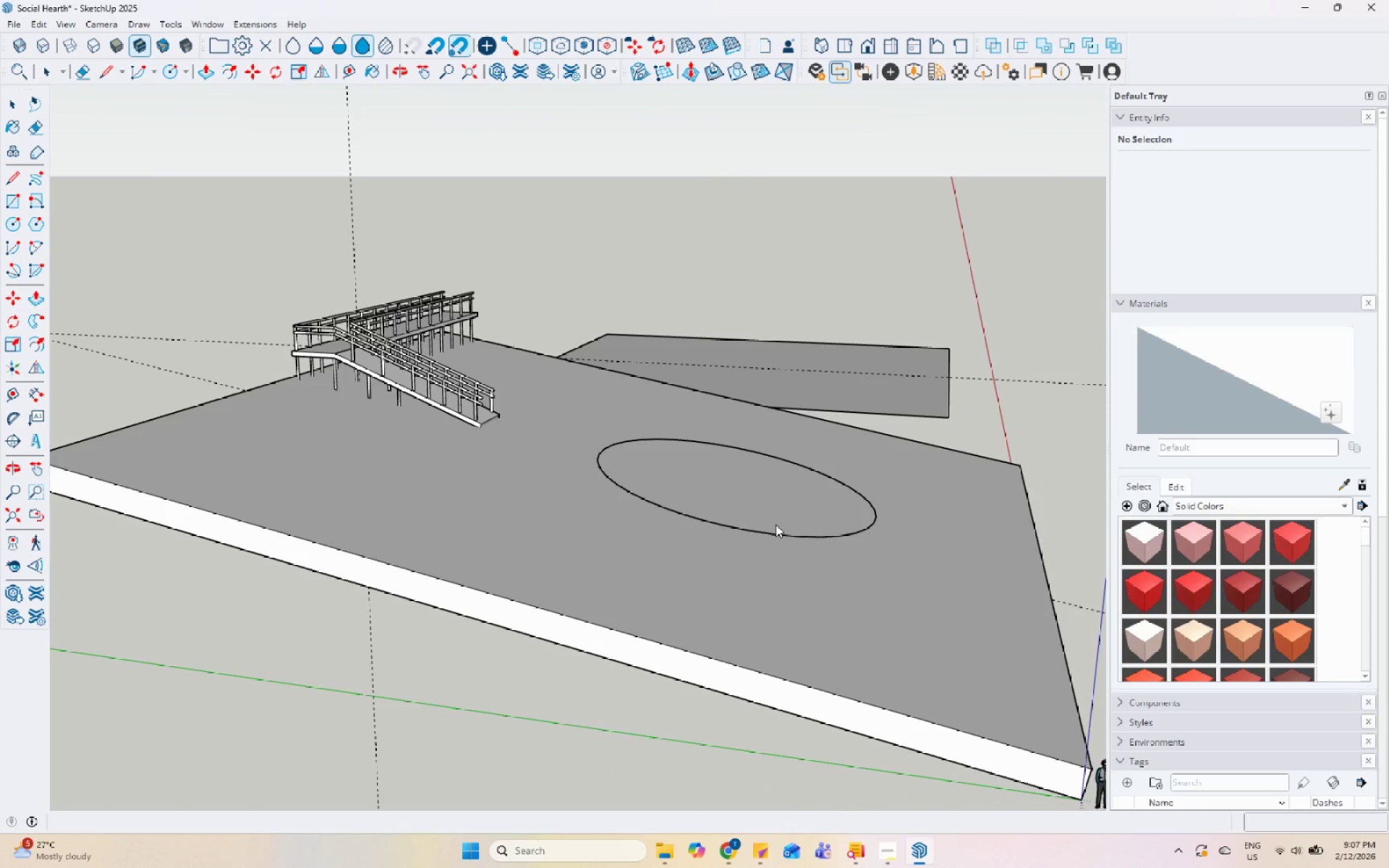 
triple_click([776, 524])
 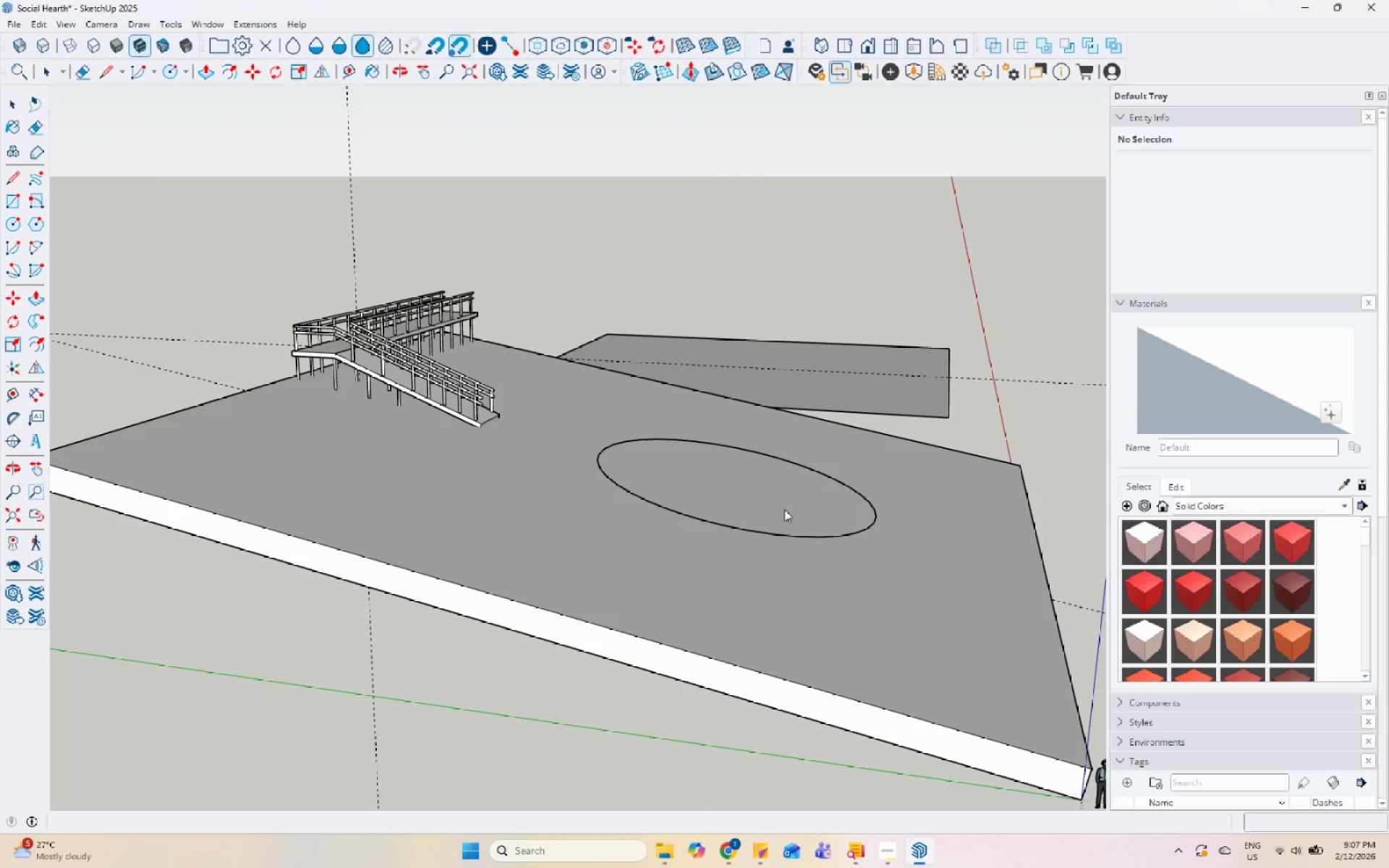 
triple_click([788, 503])
 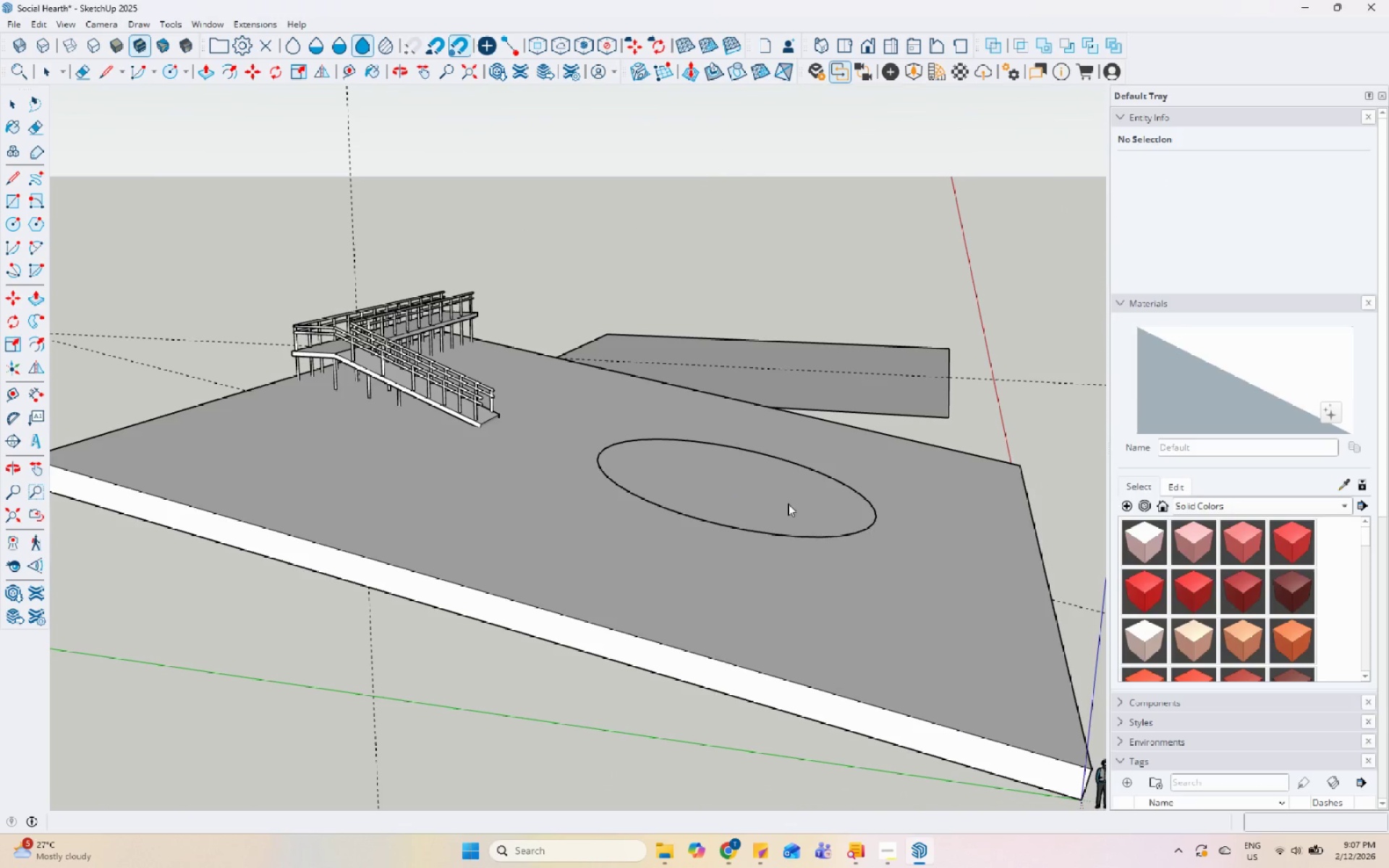 
triple_click([788, 503])
 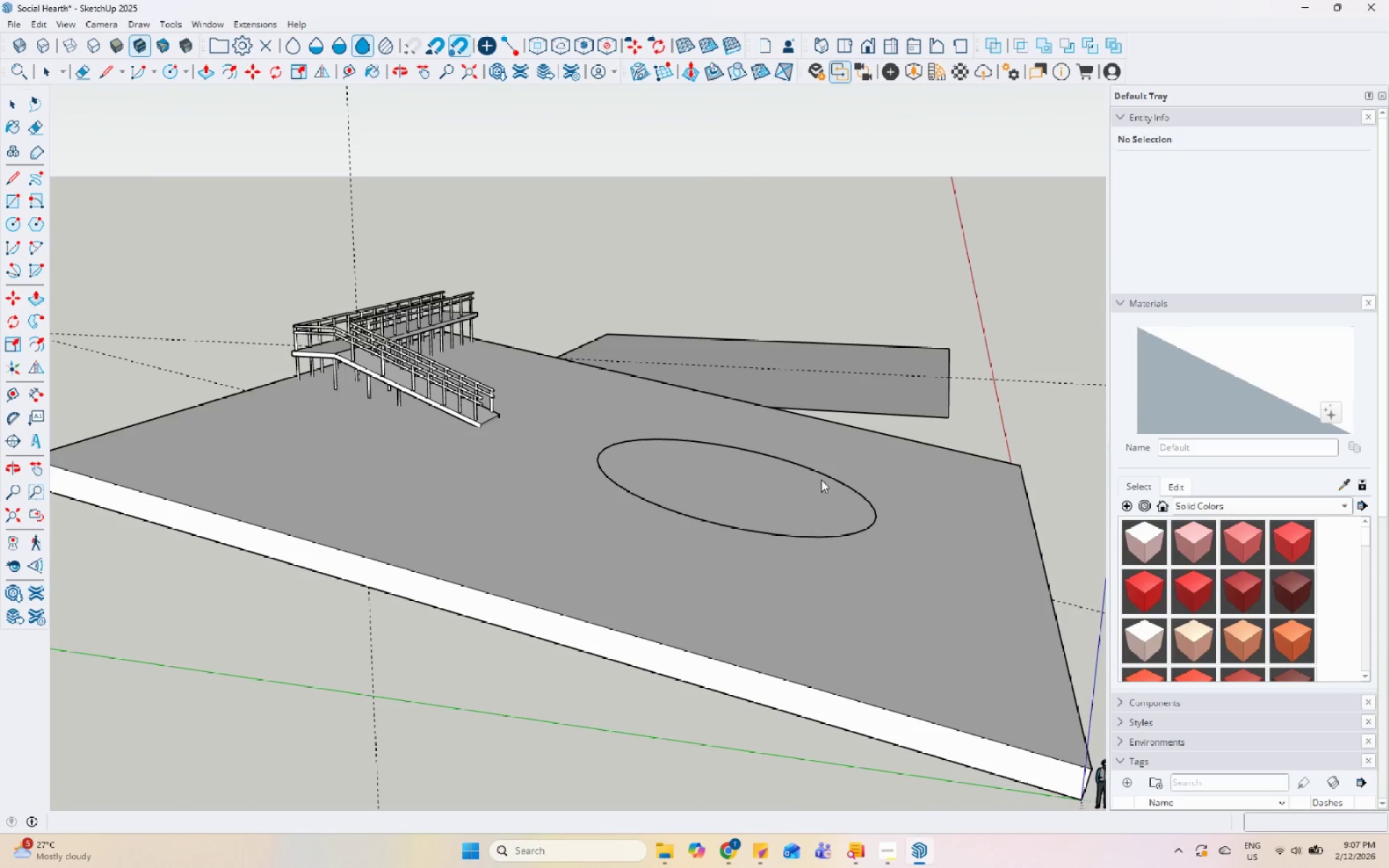 
left_click_drag(start_coordinate=[821, 480], to_coordinate=[827, 478])
 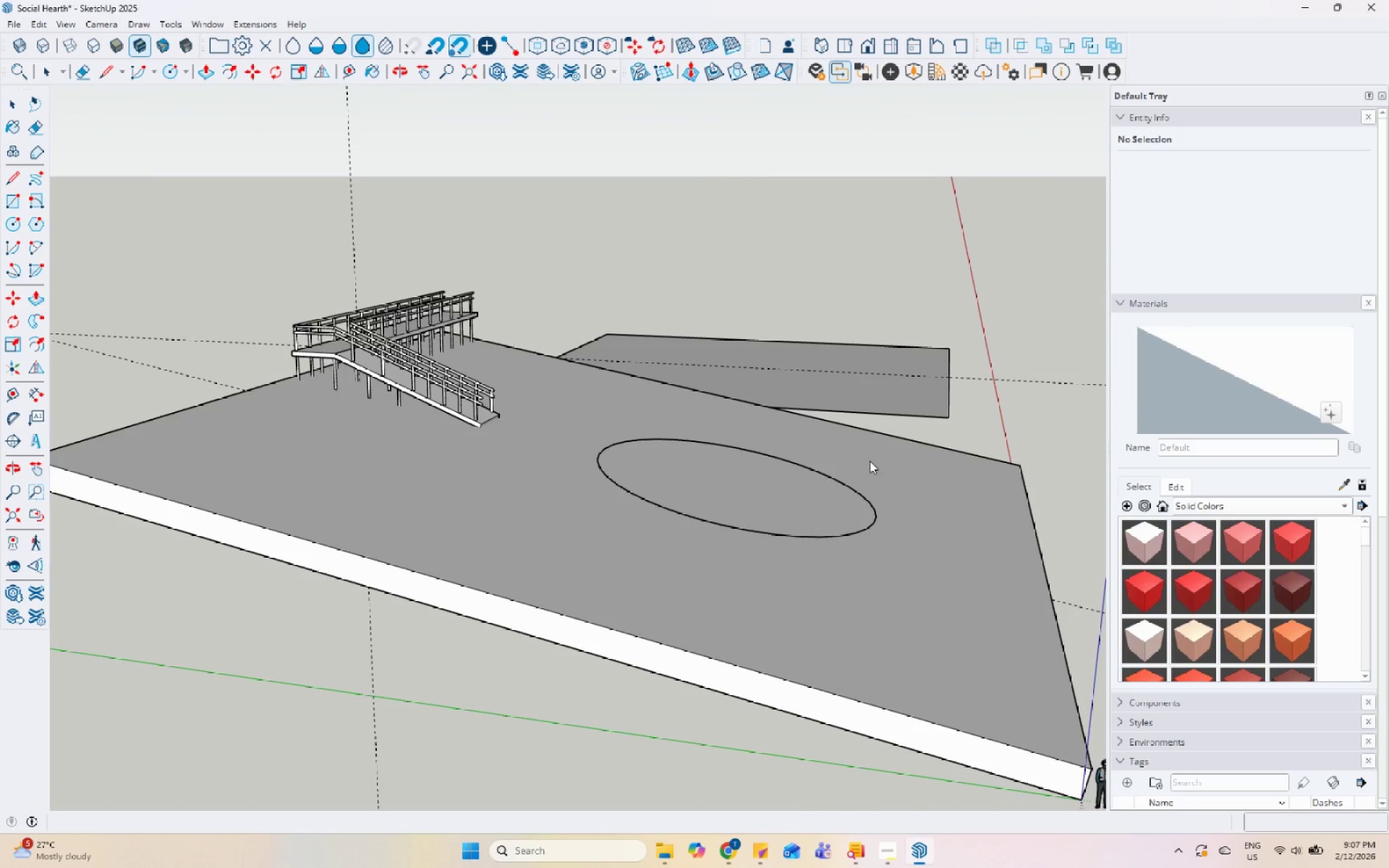 
triple_click([870, 461])
 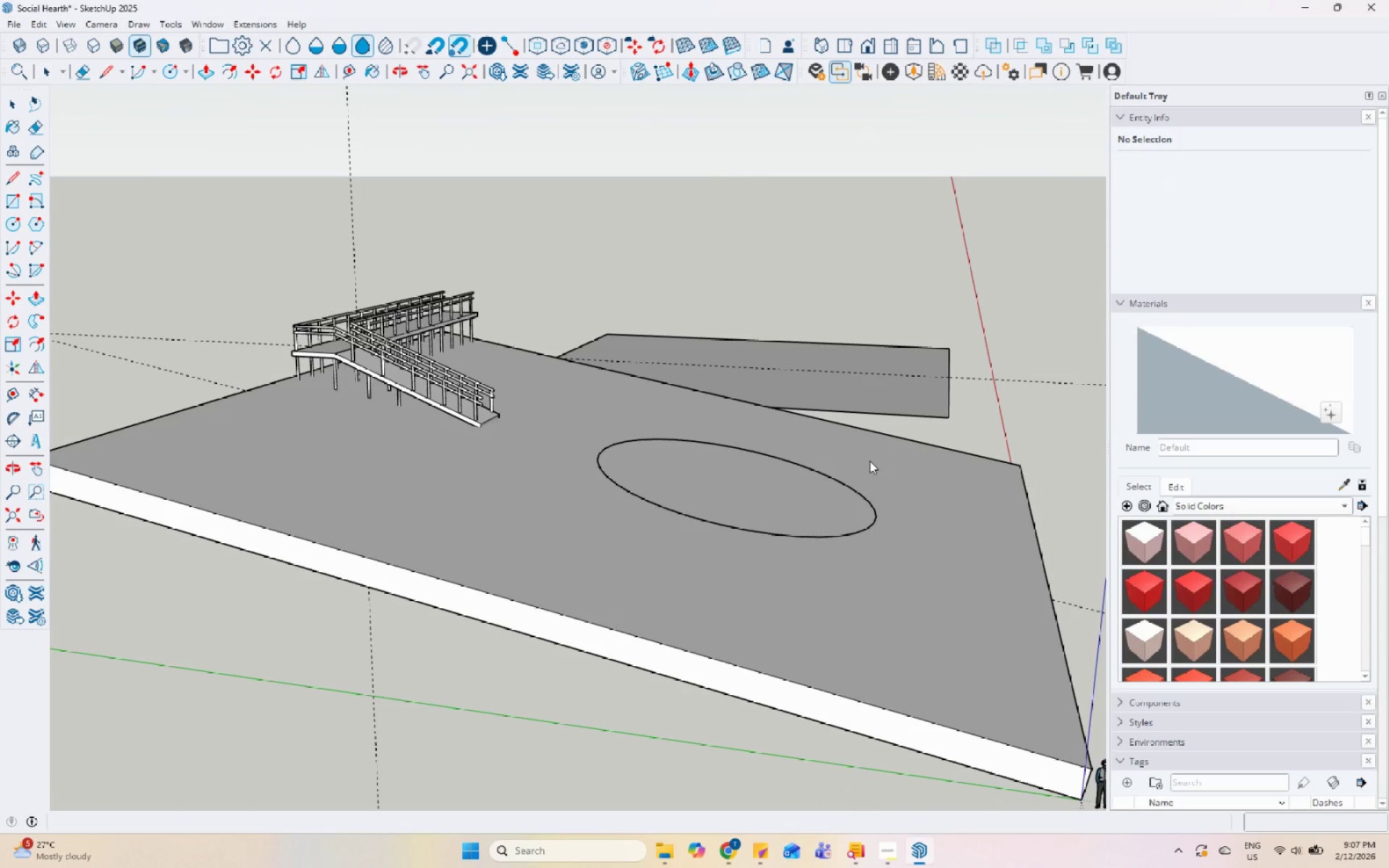 
triple_click([870, 461])
 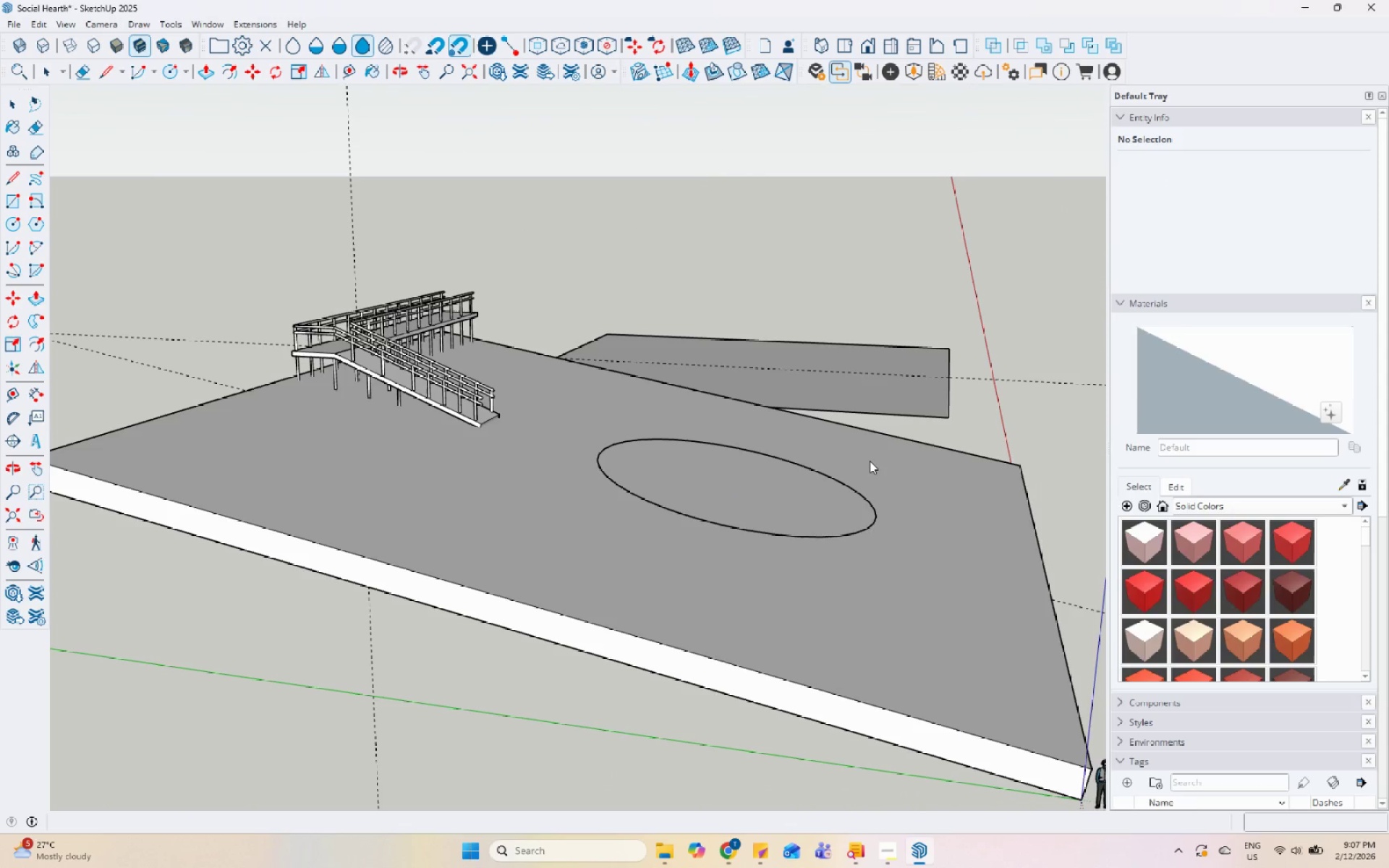 
key(Escape)
 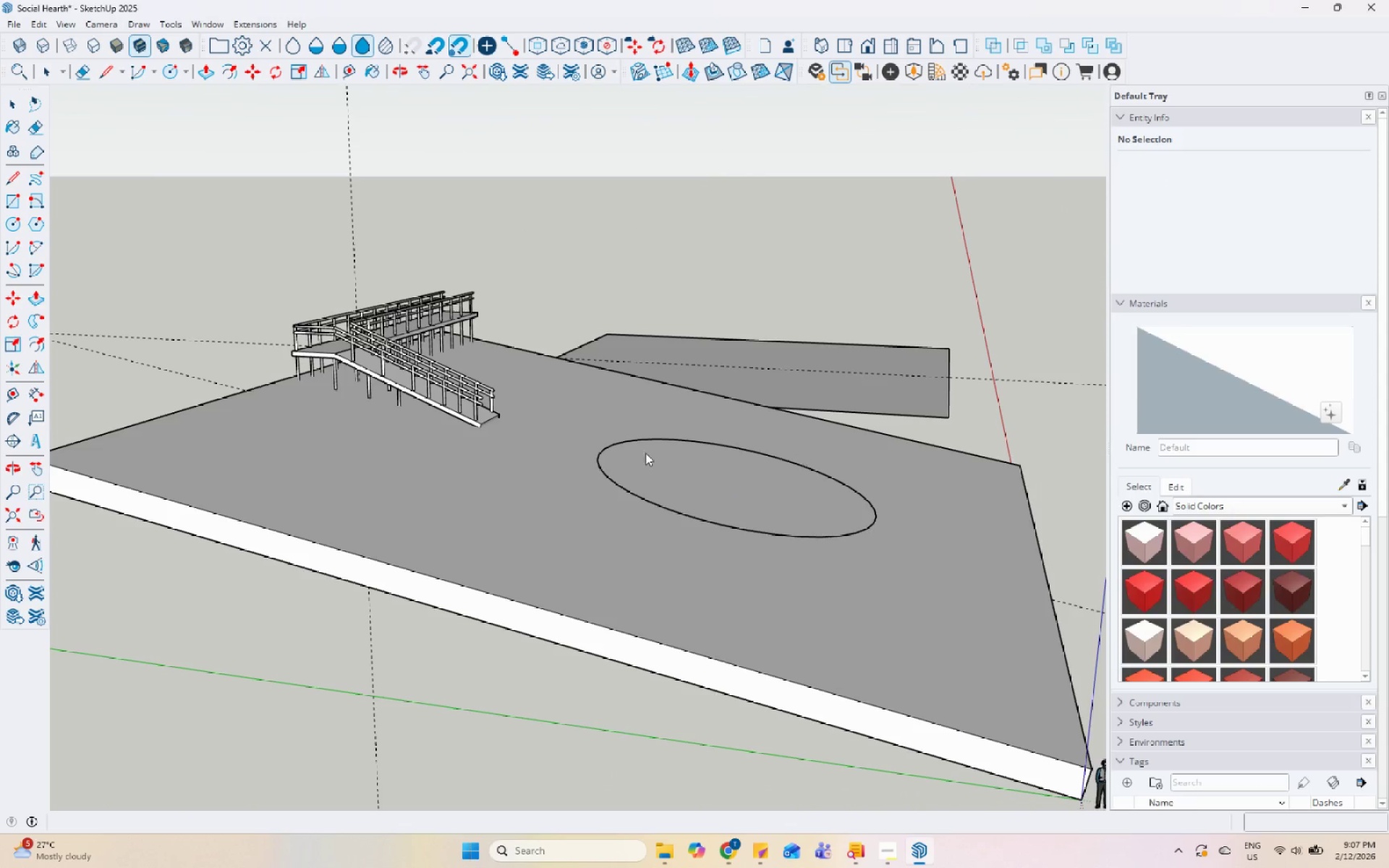 
scroll: coordinate [456, 488], scroll_direction: down, amount: 7.0
 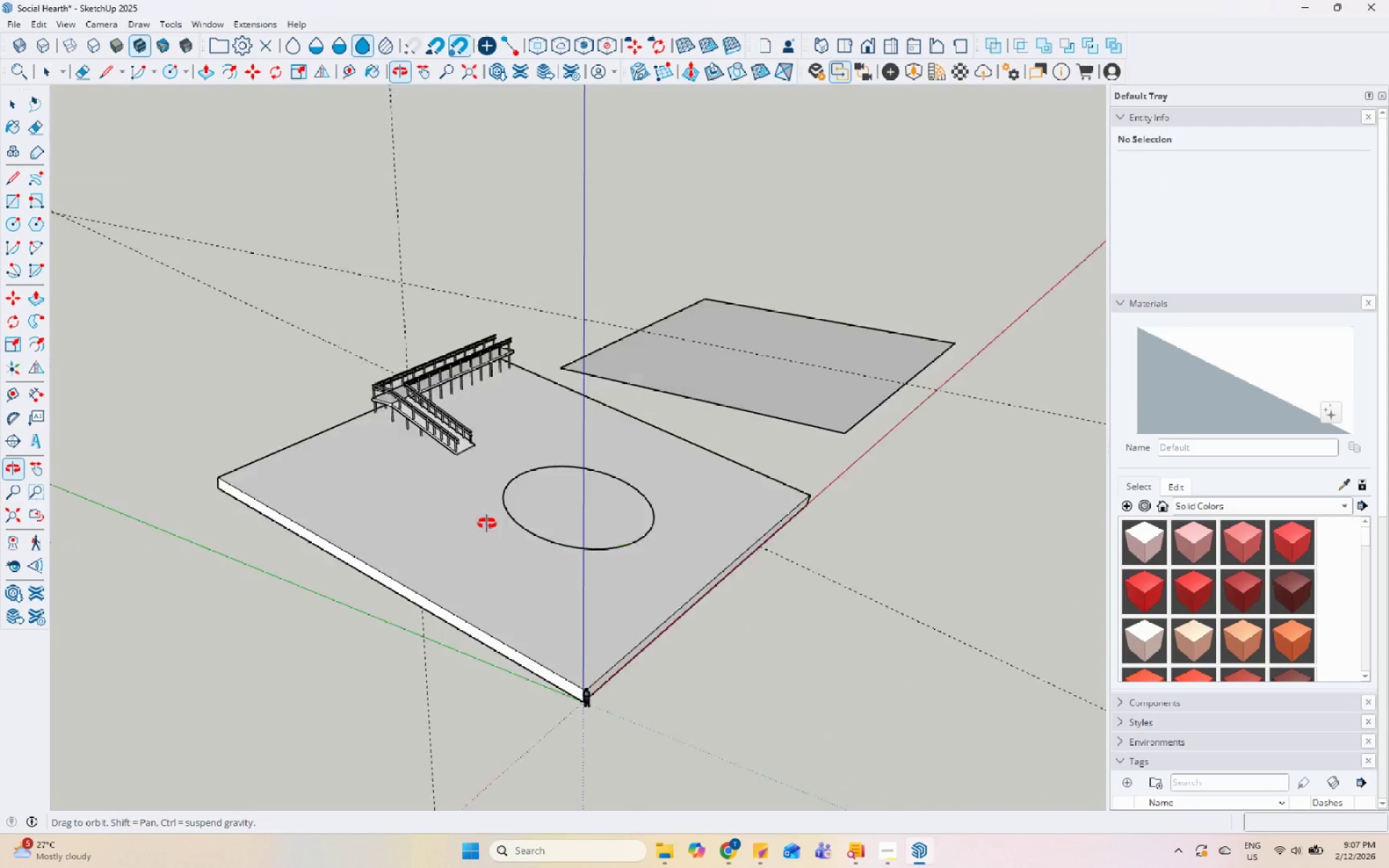 
left_click([862, 373])
 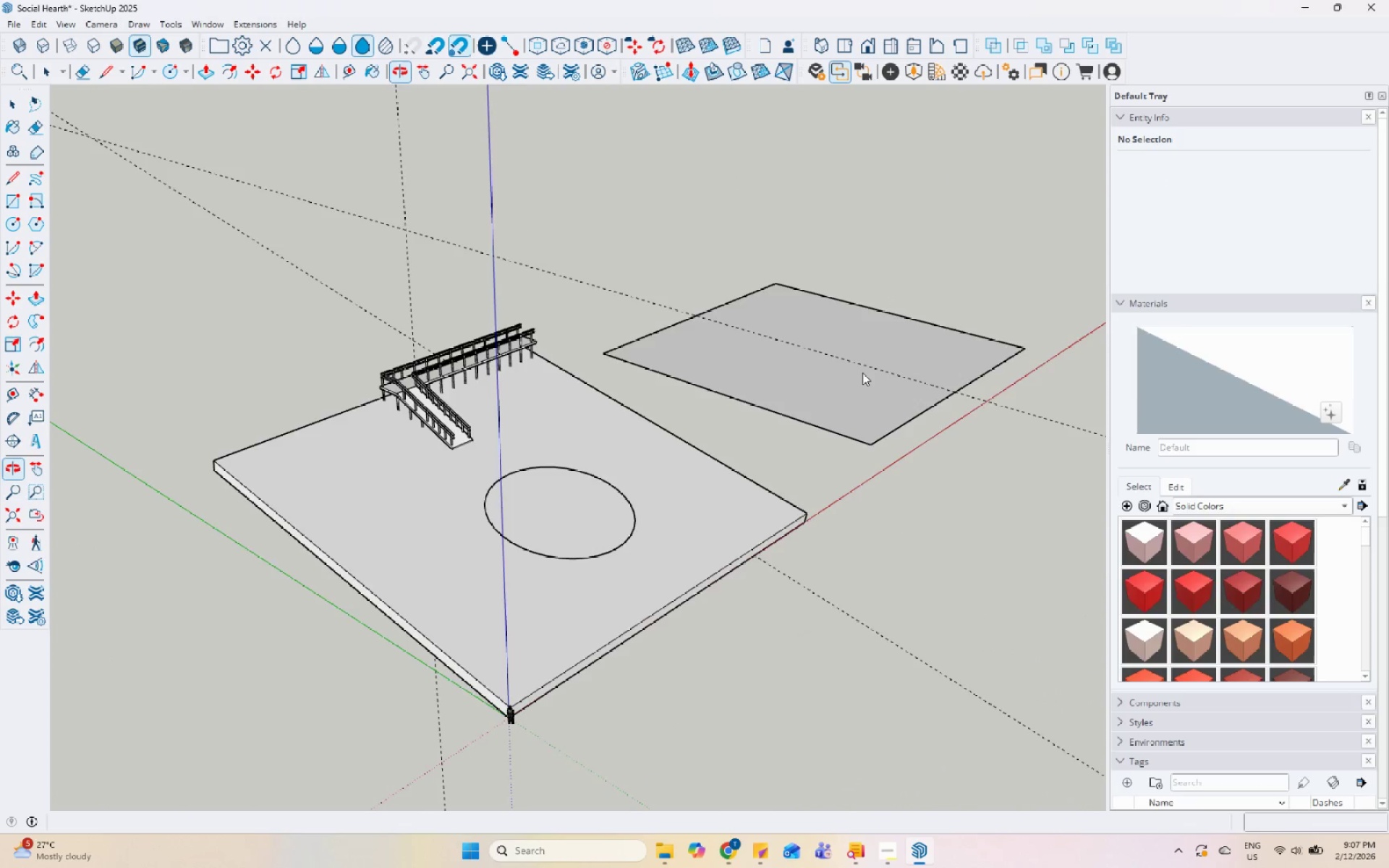 
left_click([862, 373])
 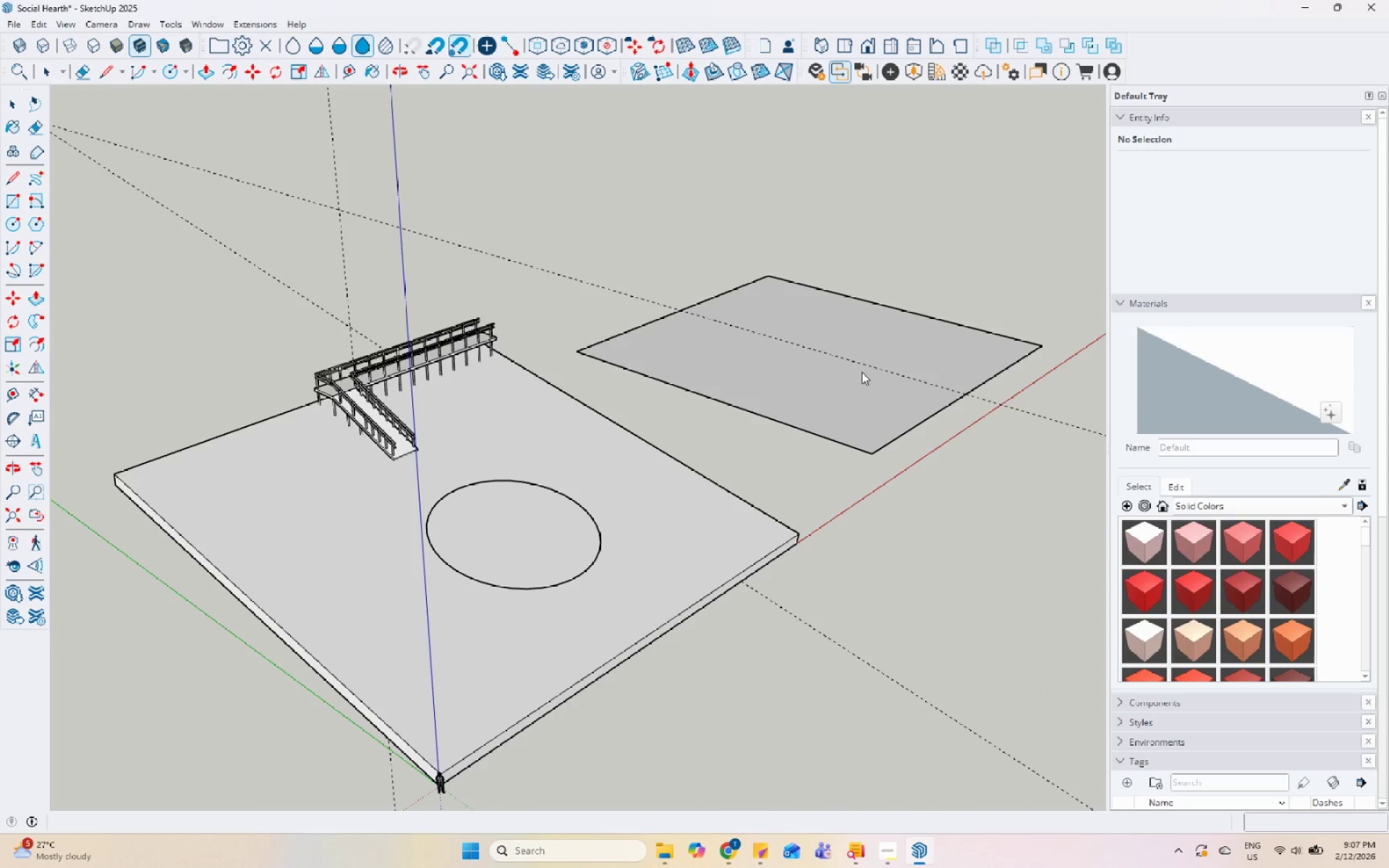 
key(Escape)
 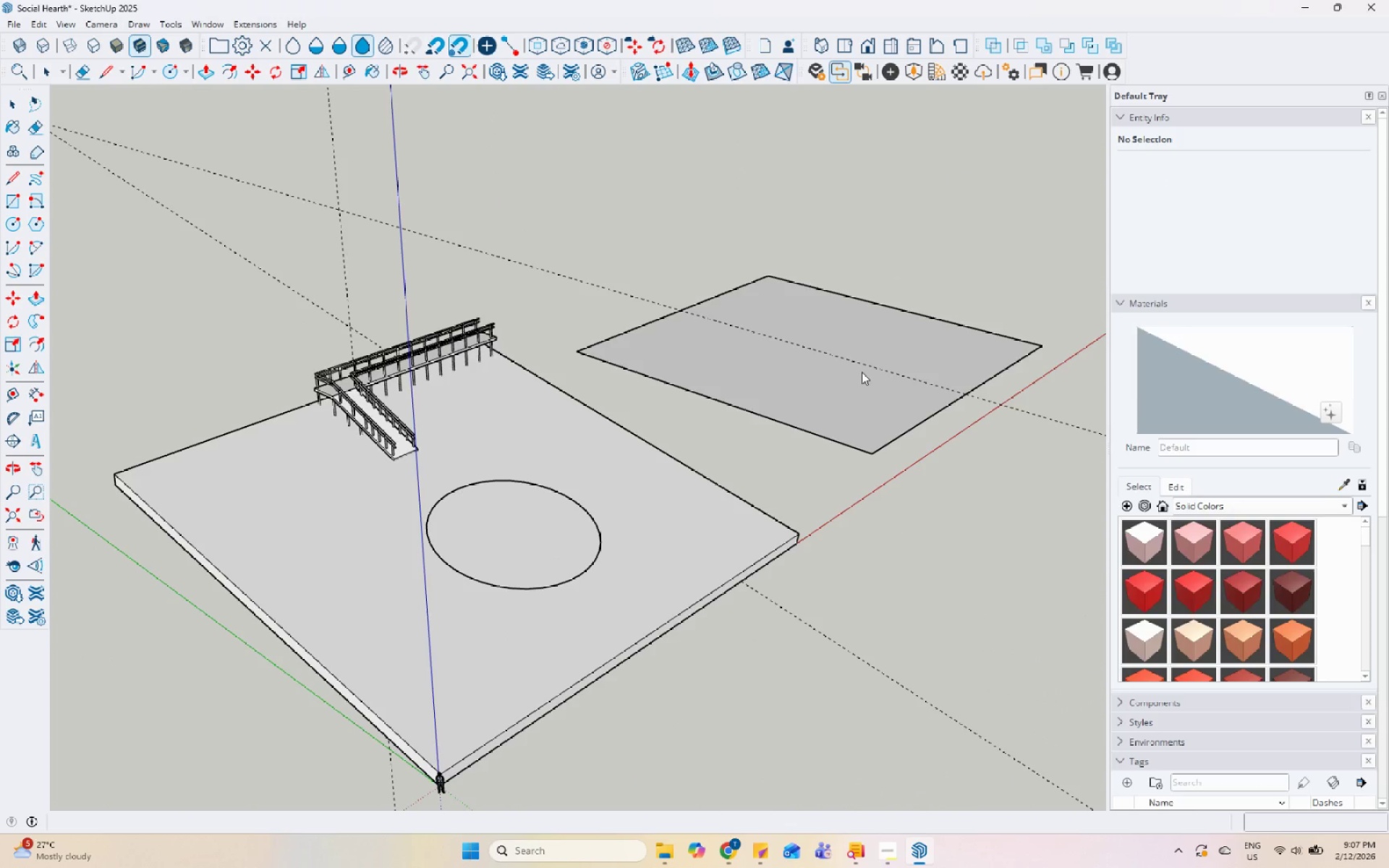 
double_click([862, 372])
 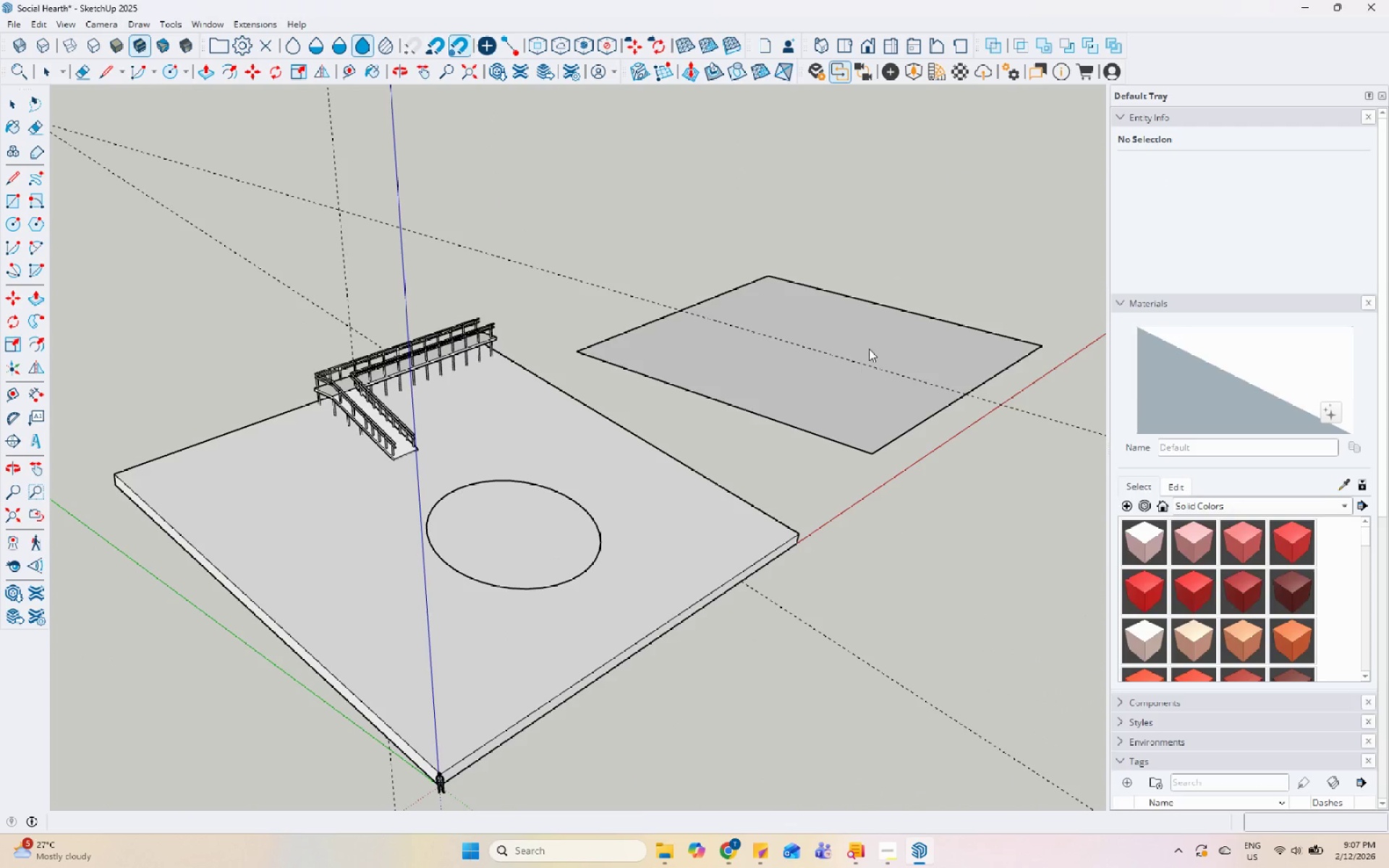 
scroll: coordinate [862, 373], scroll_direction: up, amount: 1.0
 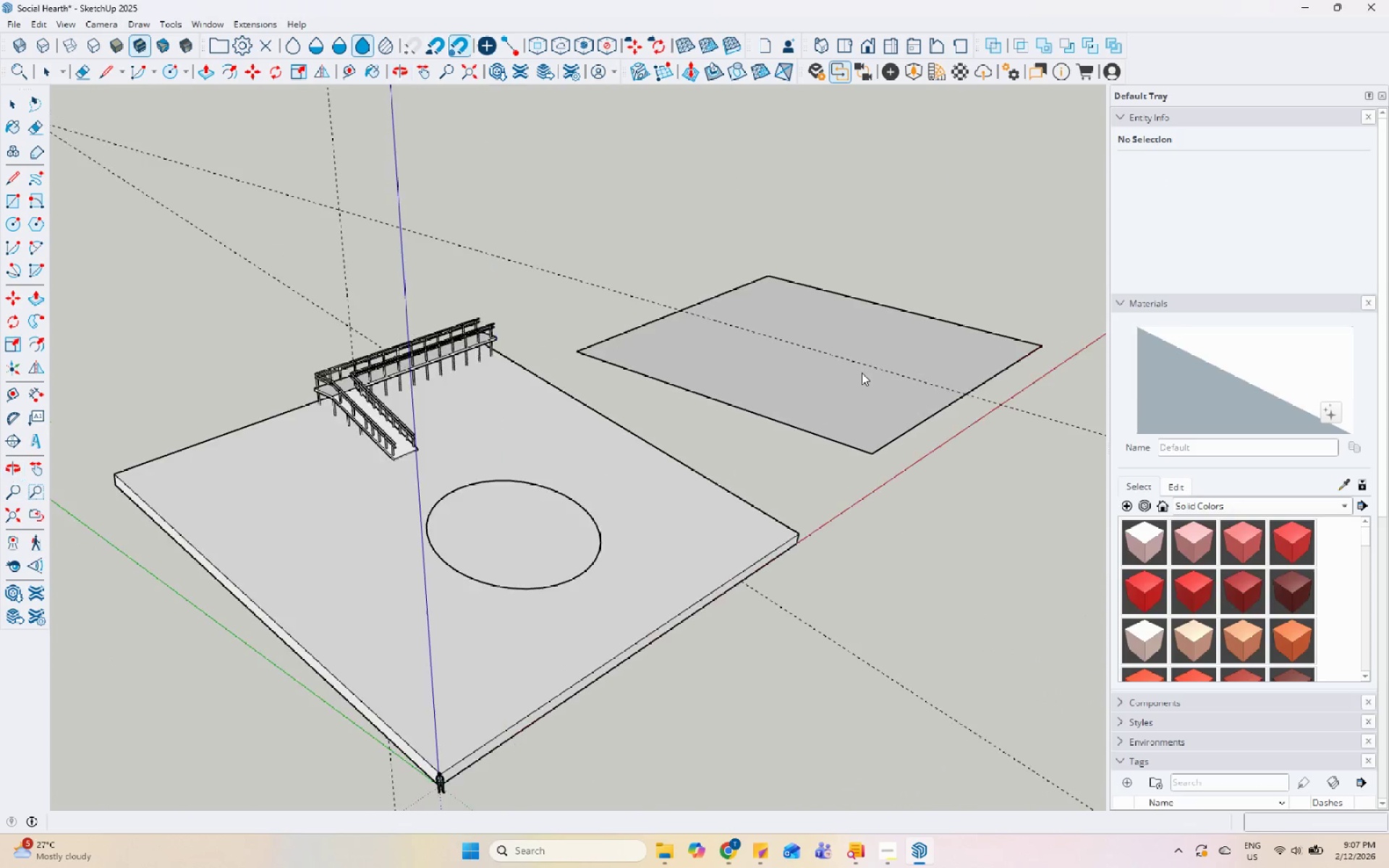 
triple_click([869, 349])
 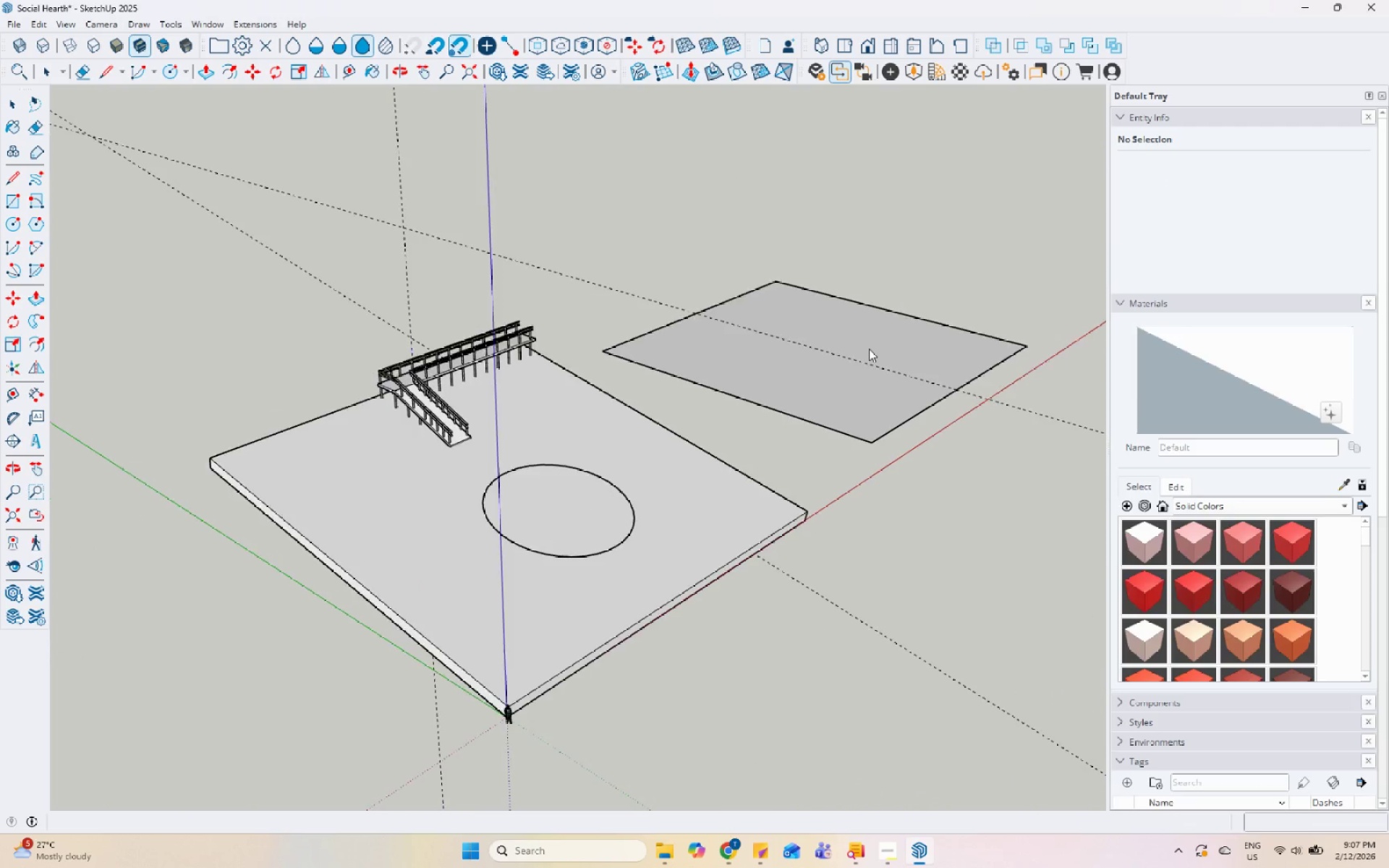 
left_click([660, 235])
 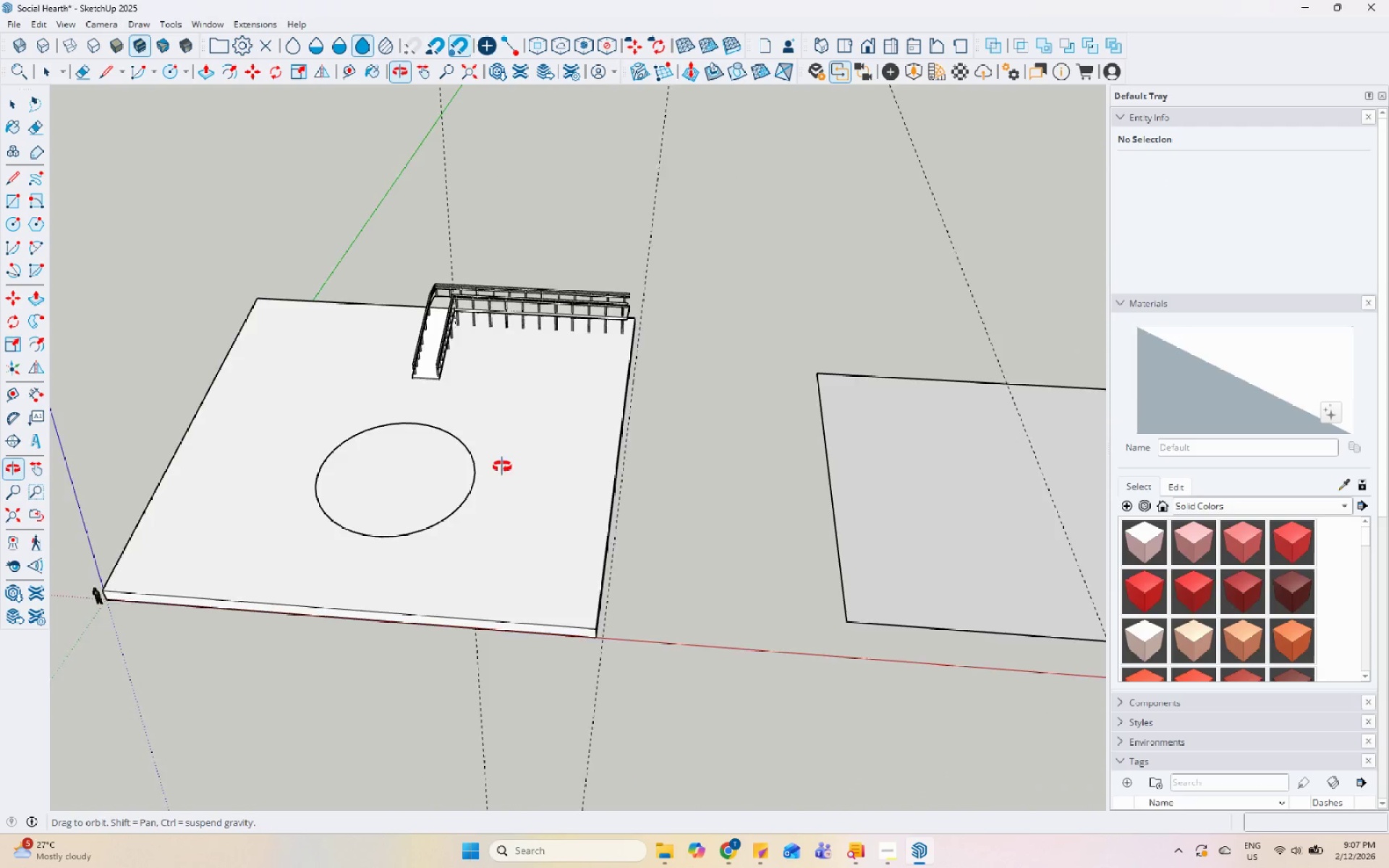 
scroll: coordinate [885, 341], scroll_direction: none, amount: 0.0
 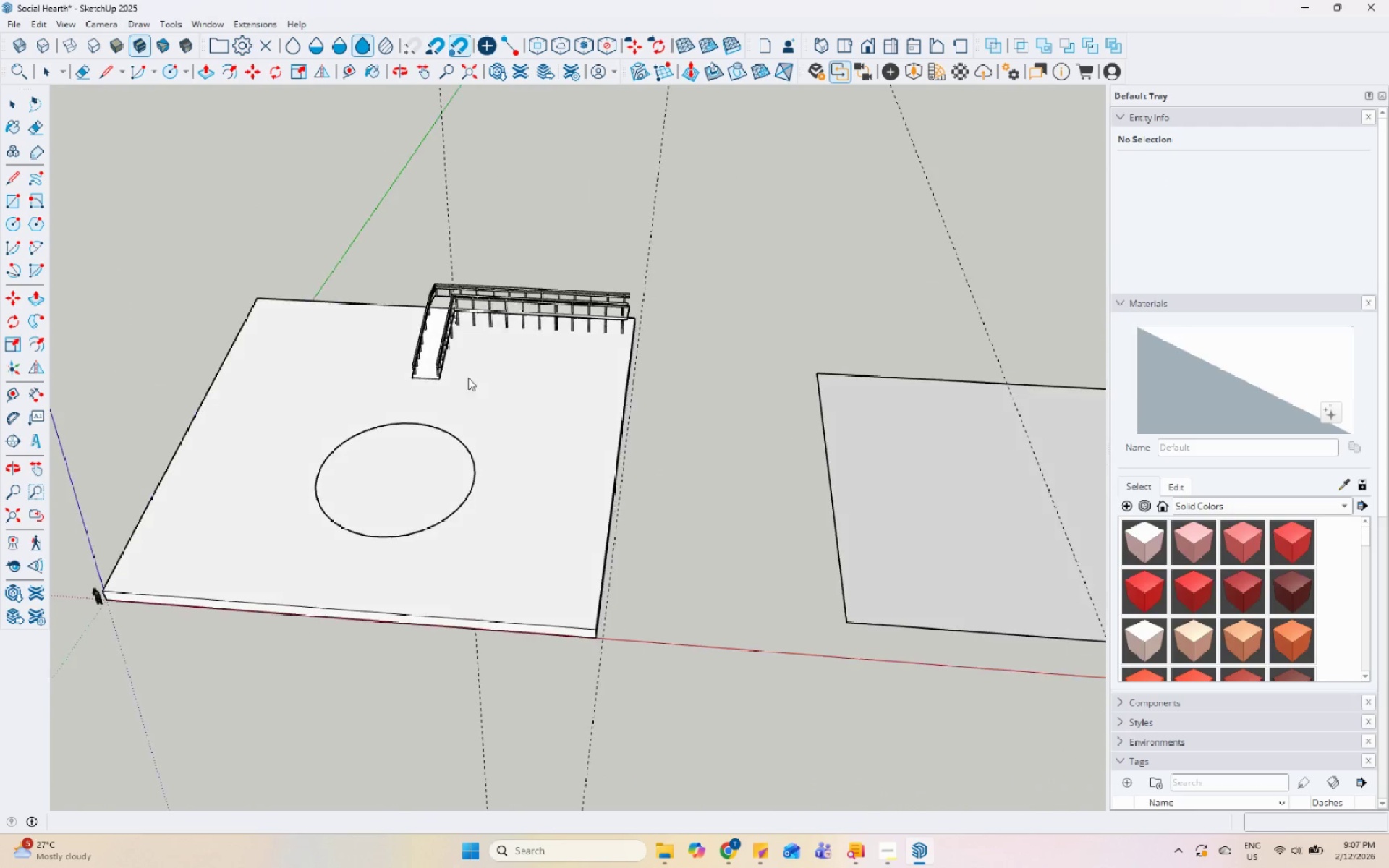 
left_click([599, 428])
 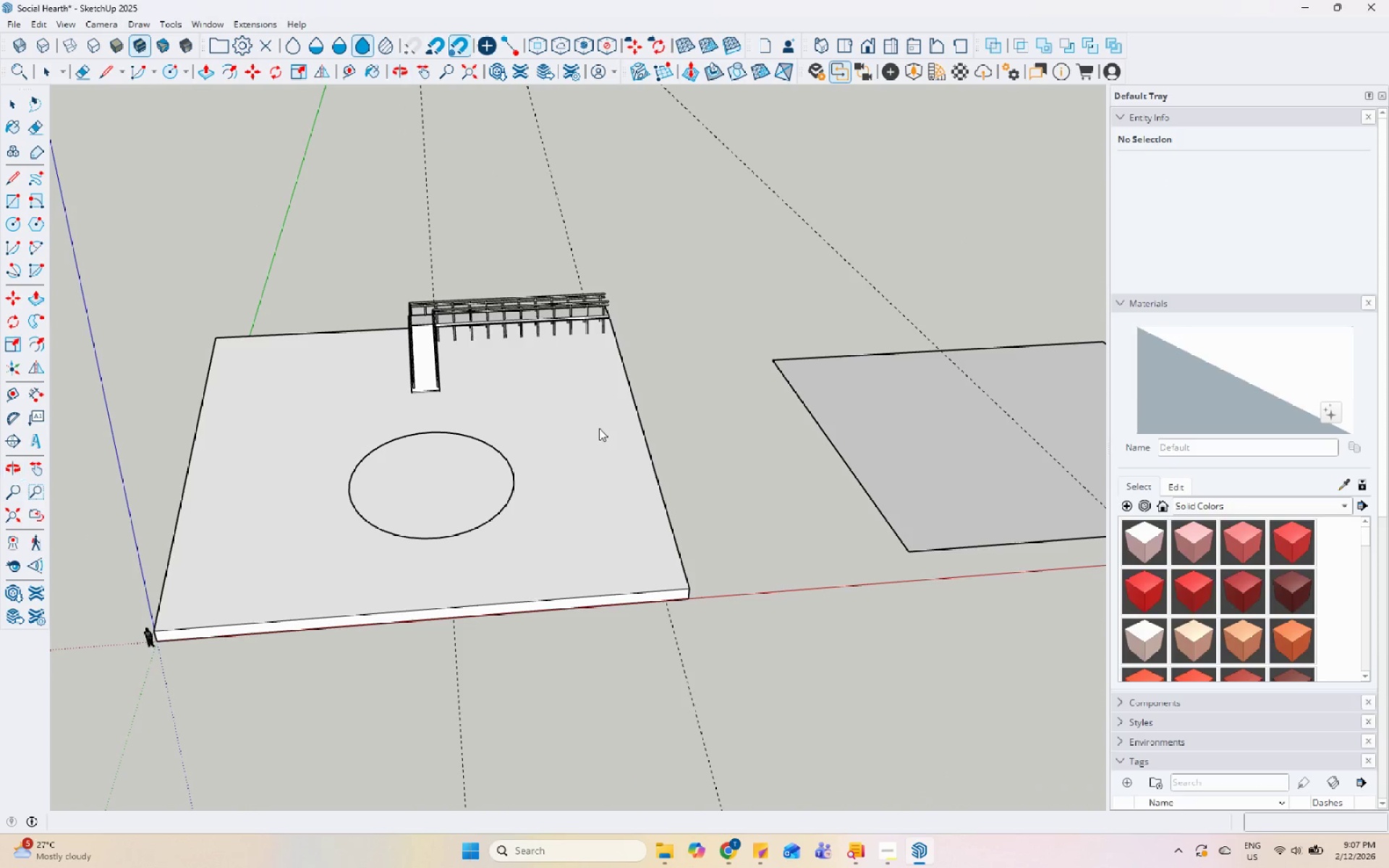 
key(Control+S)
 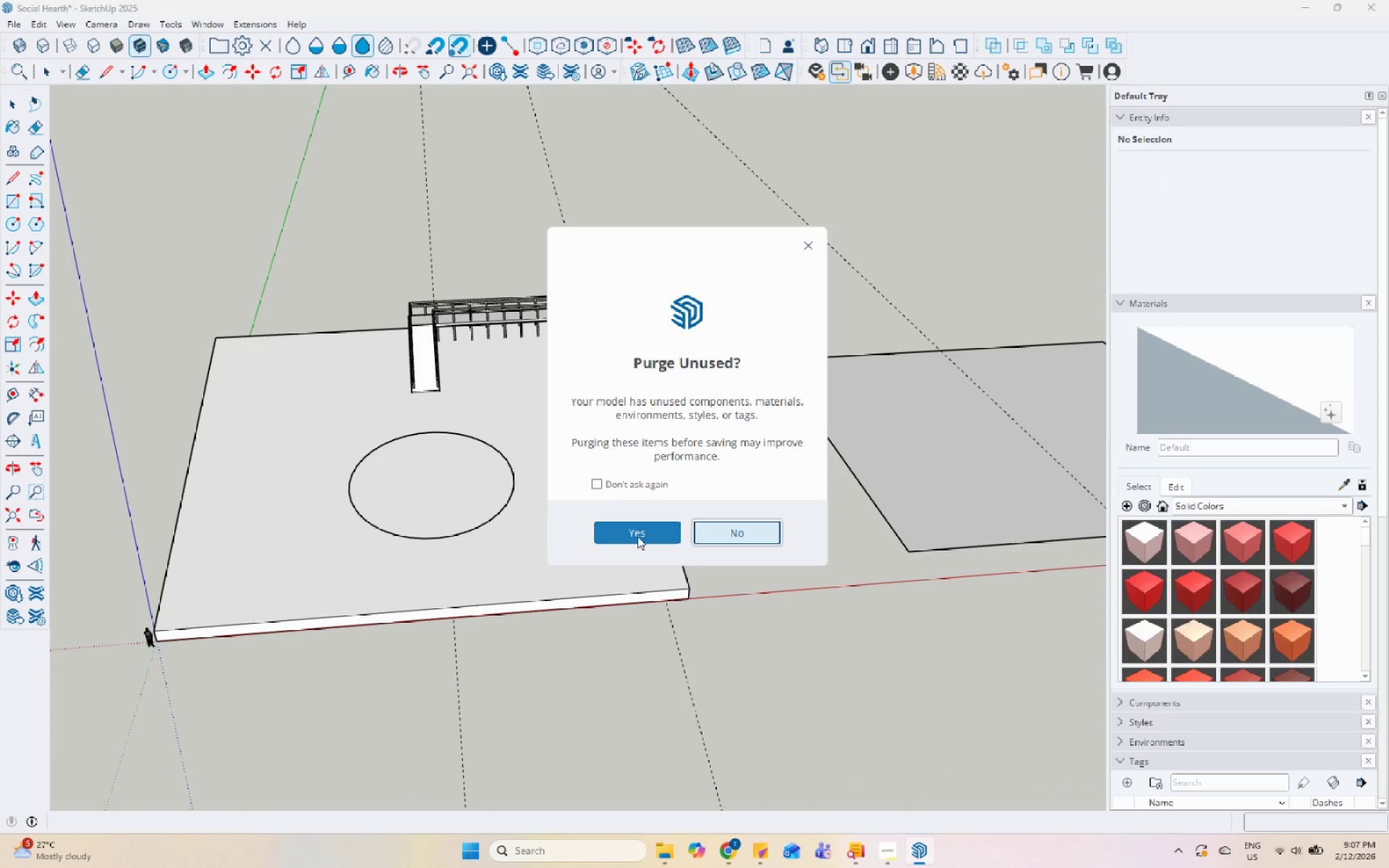 
left_click([638, 536])
 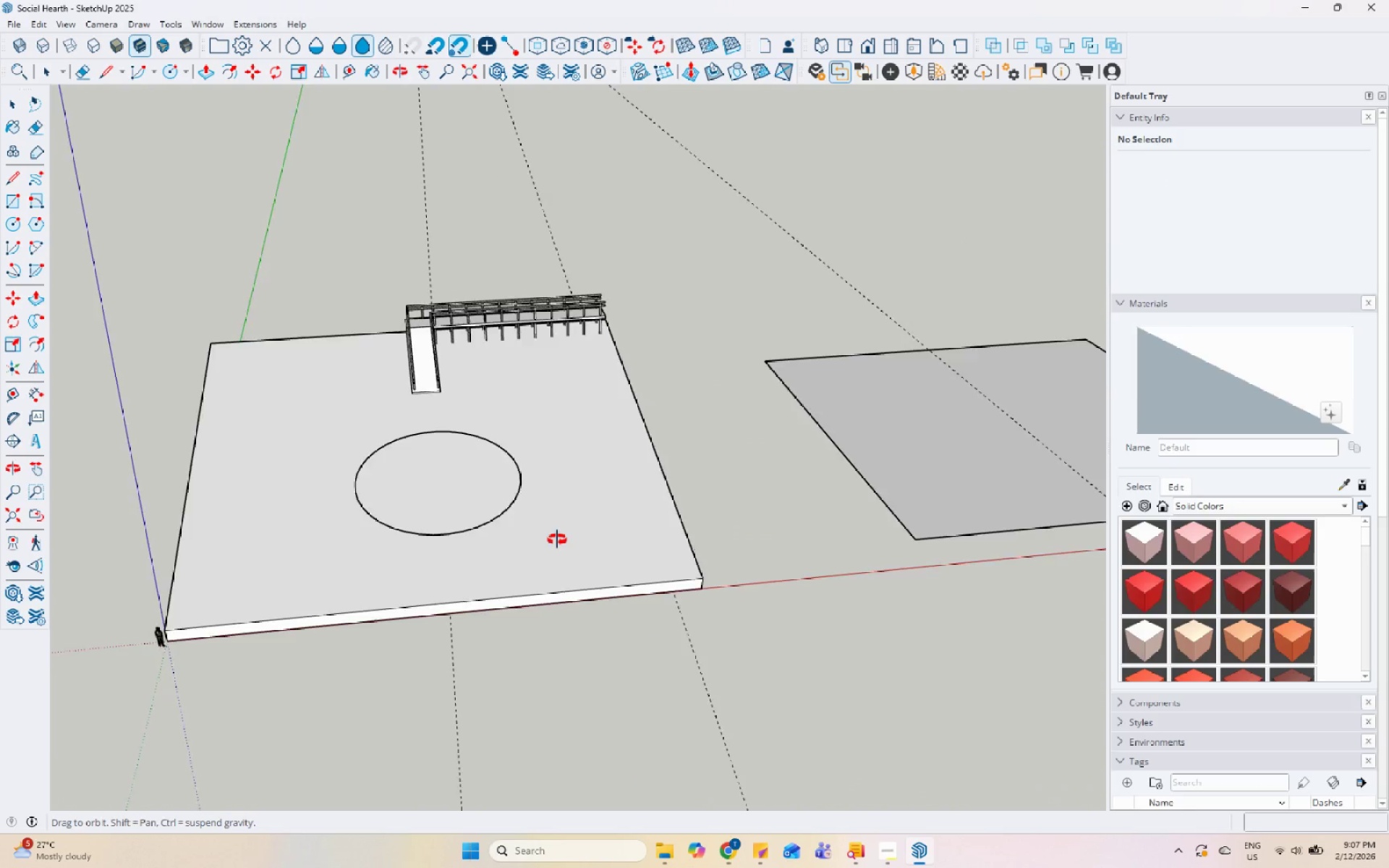 
left_click([624, 486])
 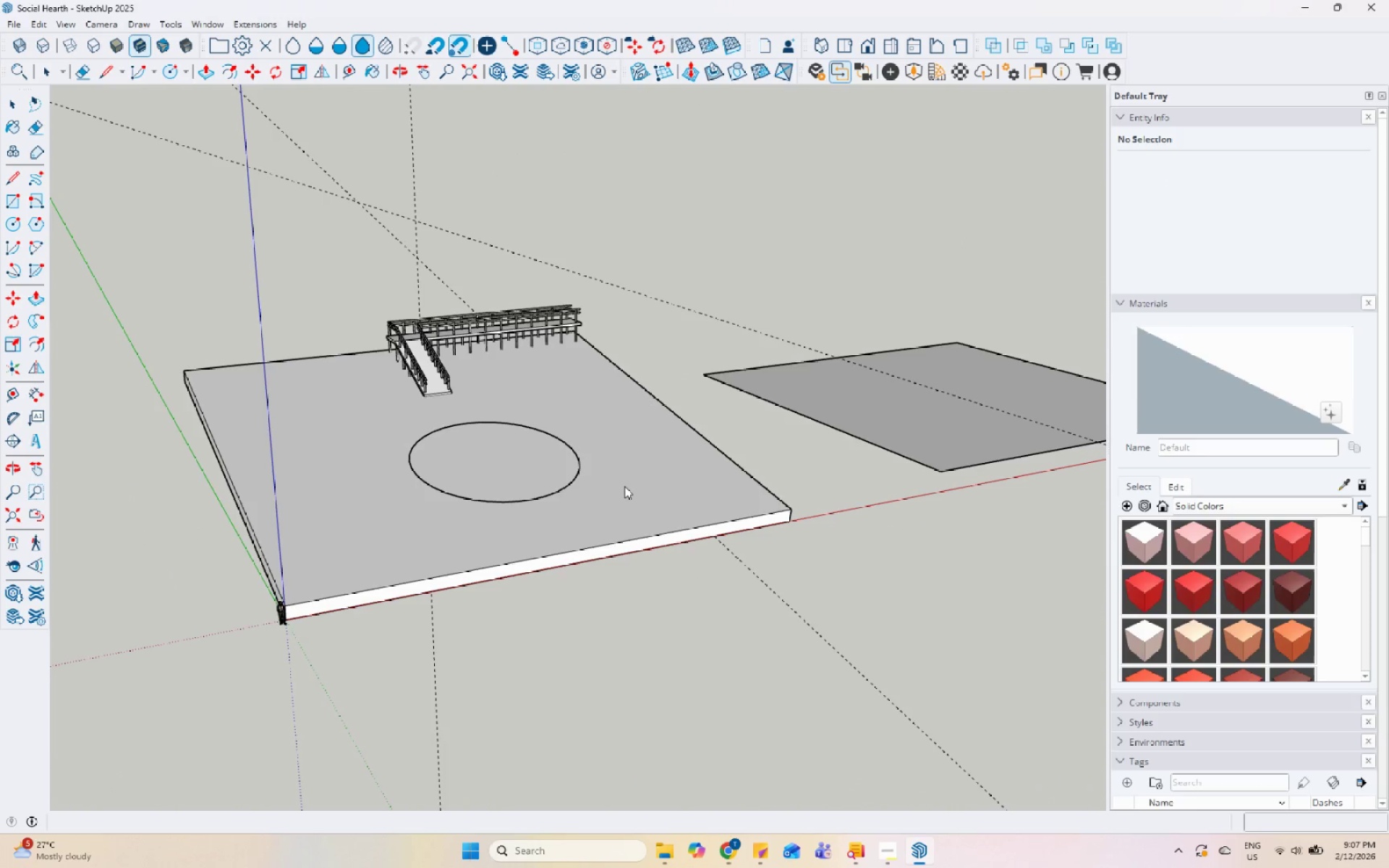 
left_click_drag(start_coordinate=[624, 486], to_coordinate=[626, 503])
 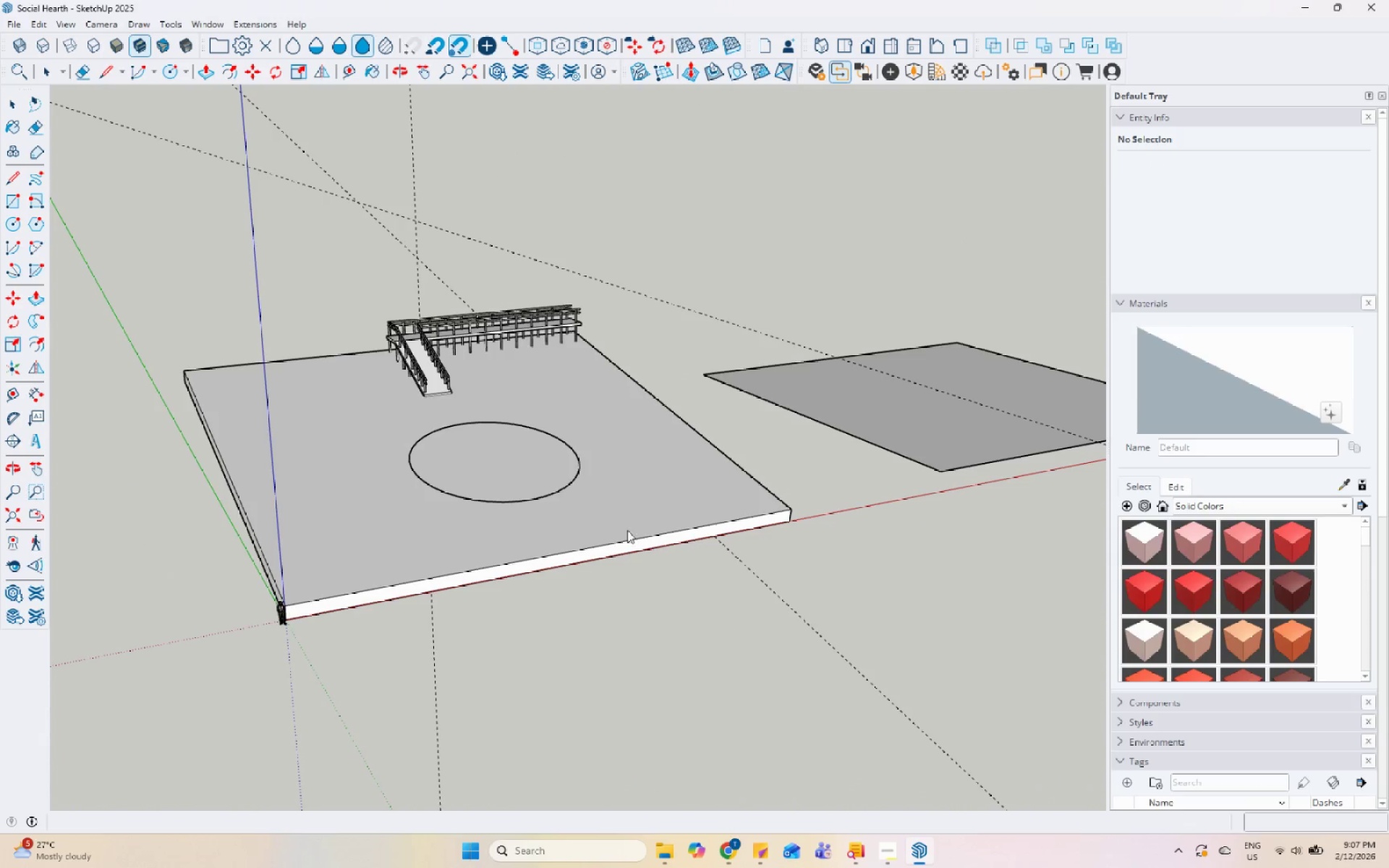 
triple_click([627, 546])
 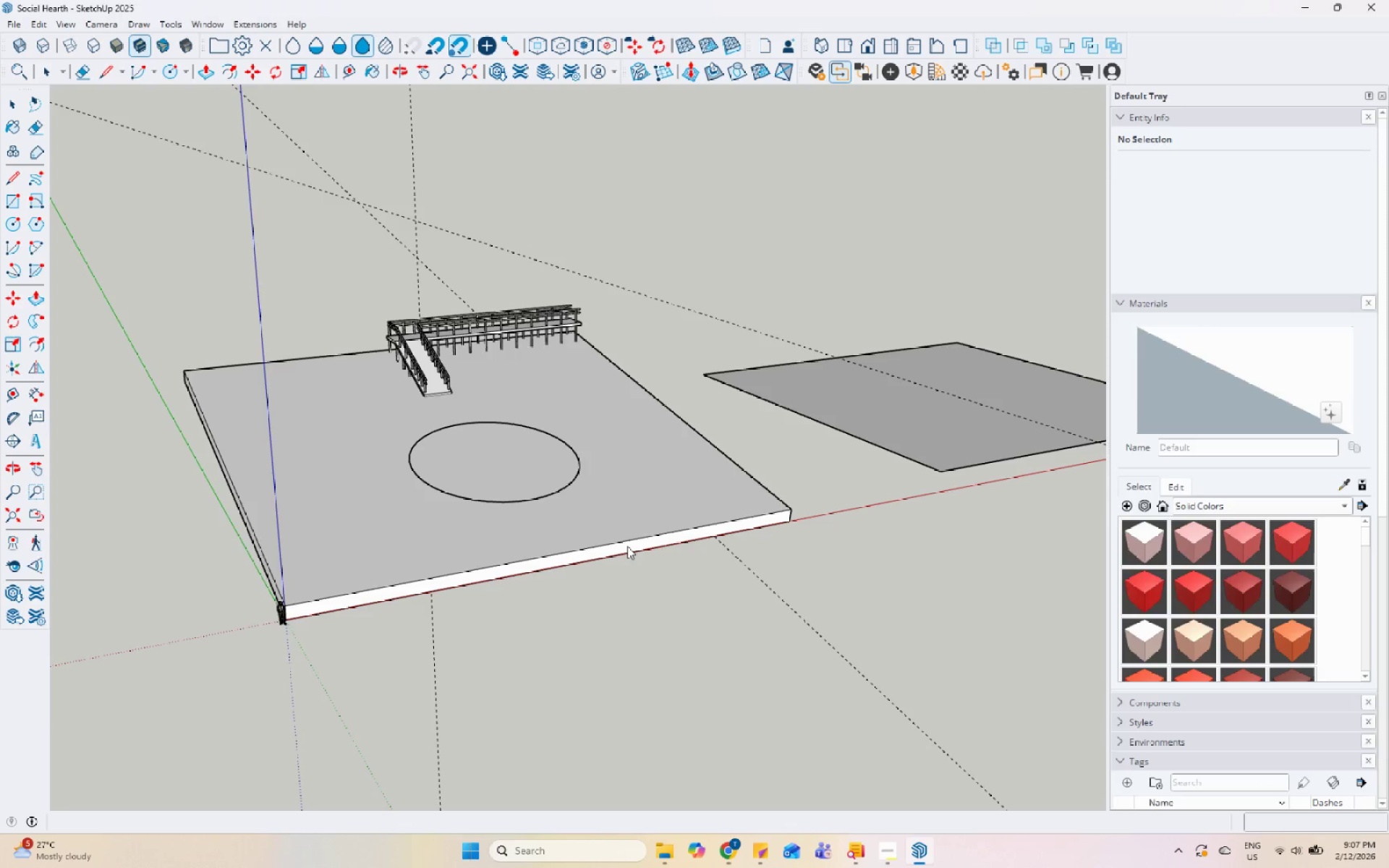 
triple_click([627, 546])
 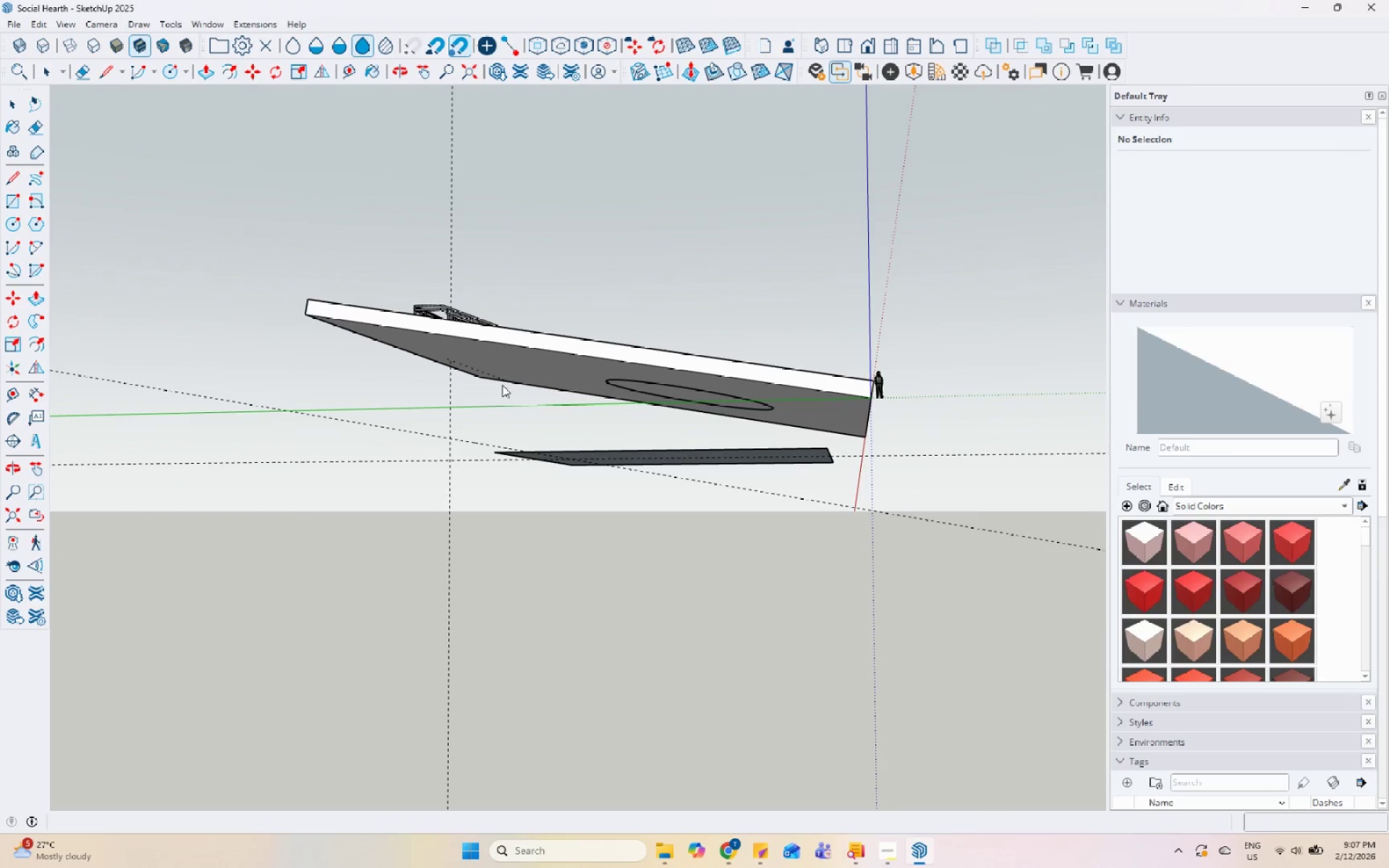 
double_click([514, 361])
 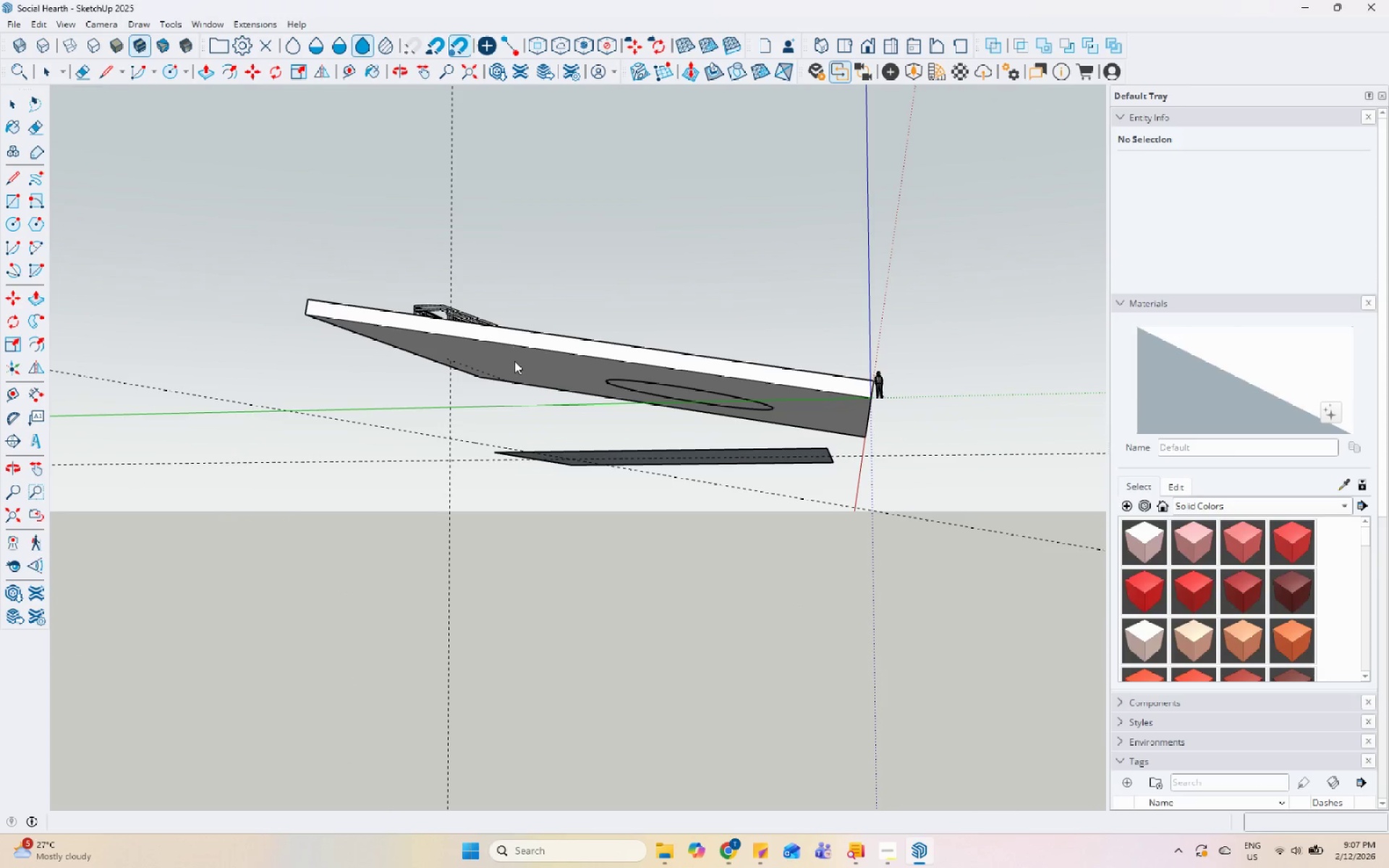 
triple_click([514, 361])
 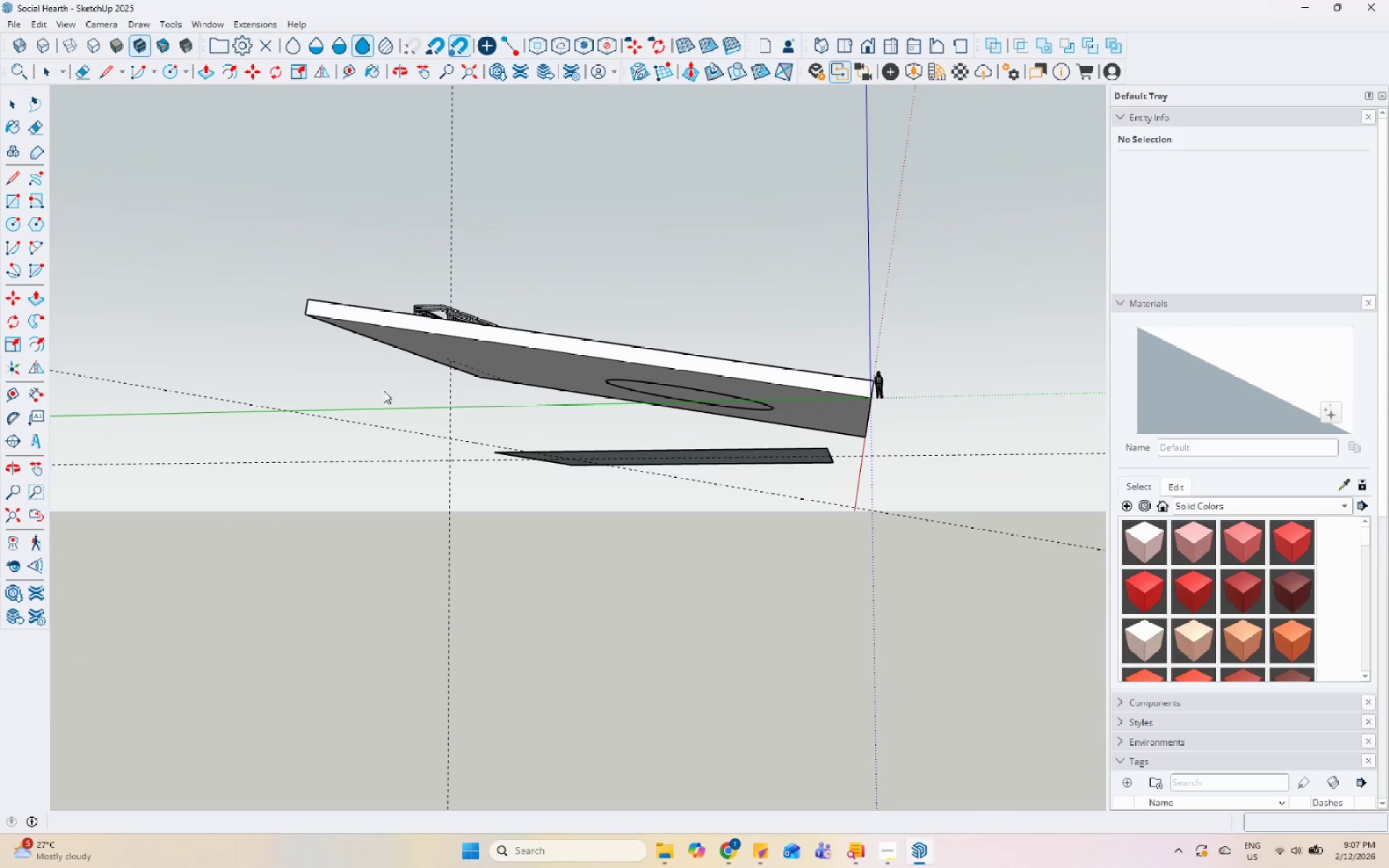 
scroll: coordinate [386, 388], scroll_direction: up, amount: 1.0
 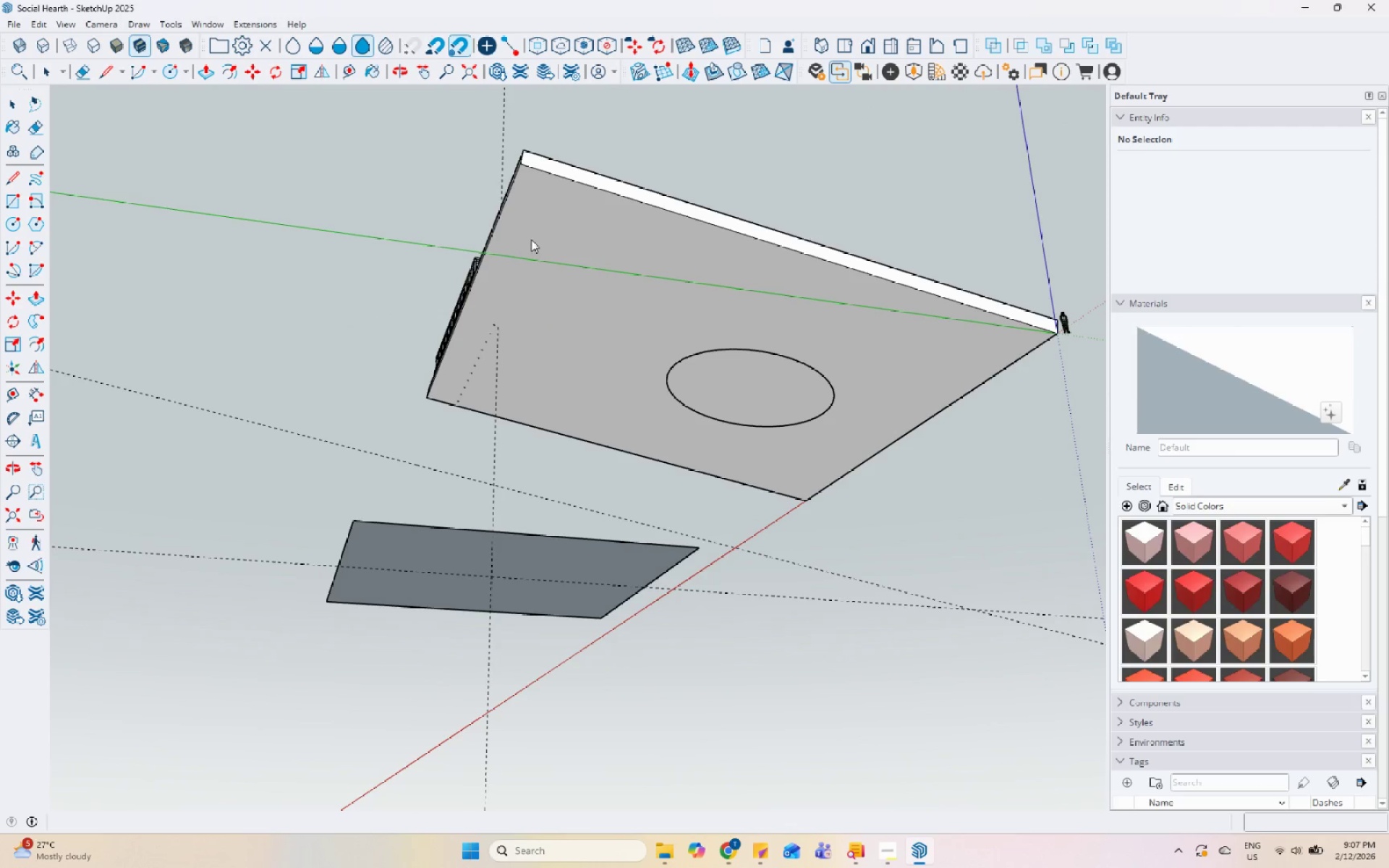 
key(Escape)
 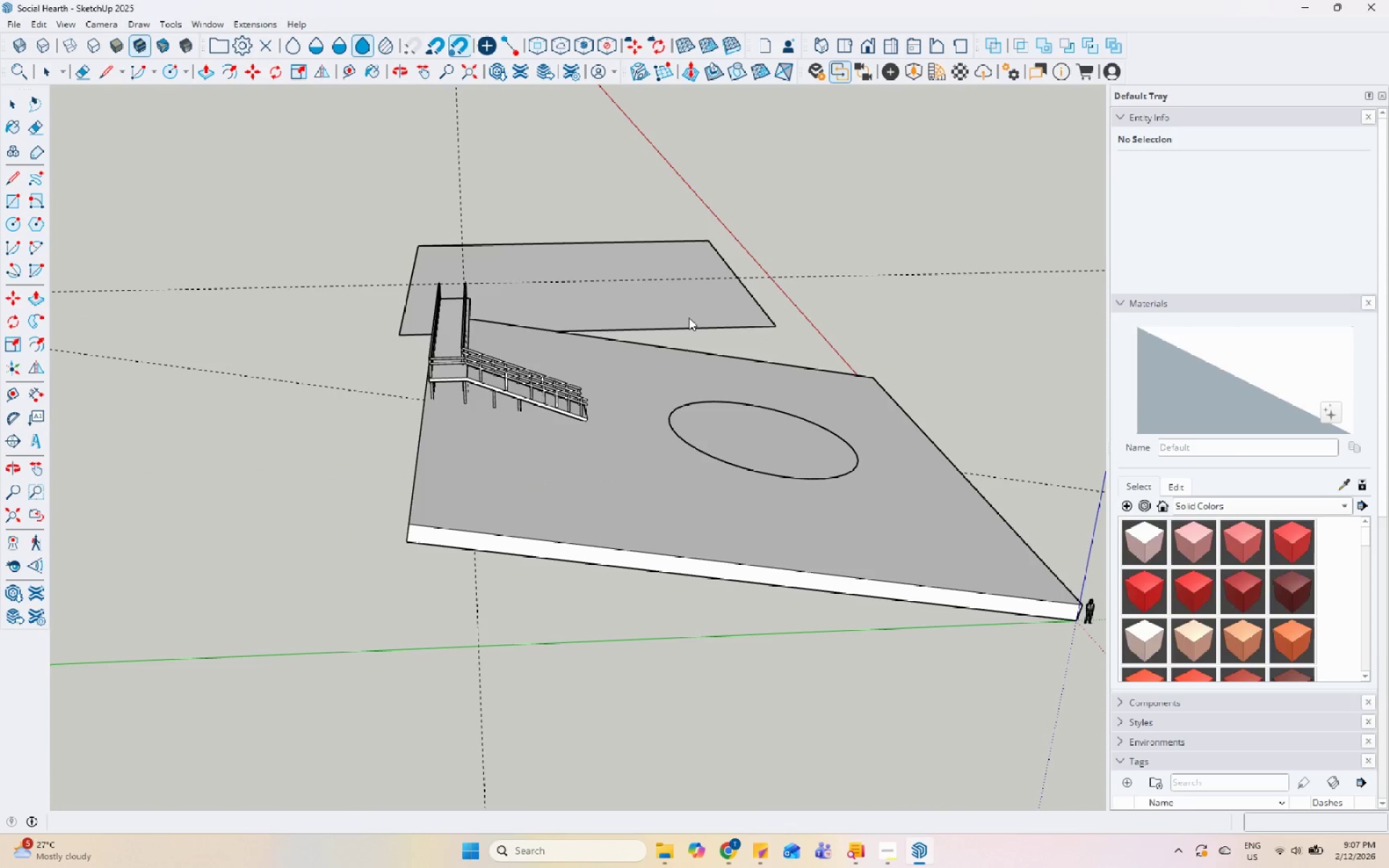 
scroll: coordinate [566, 230], scroll_direction: up, amount: 1.0
 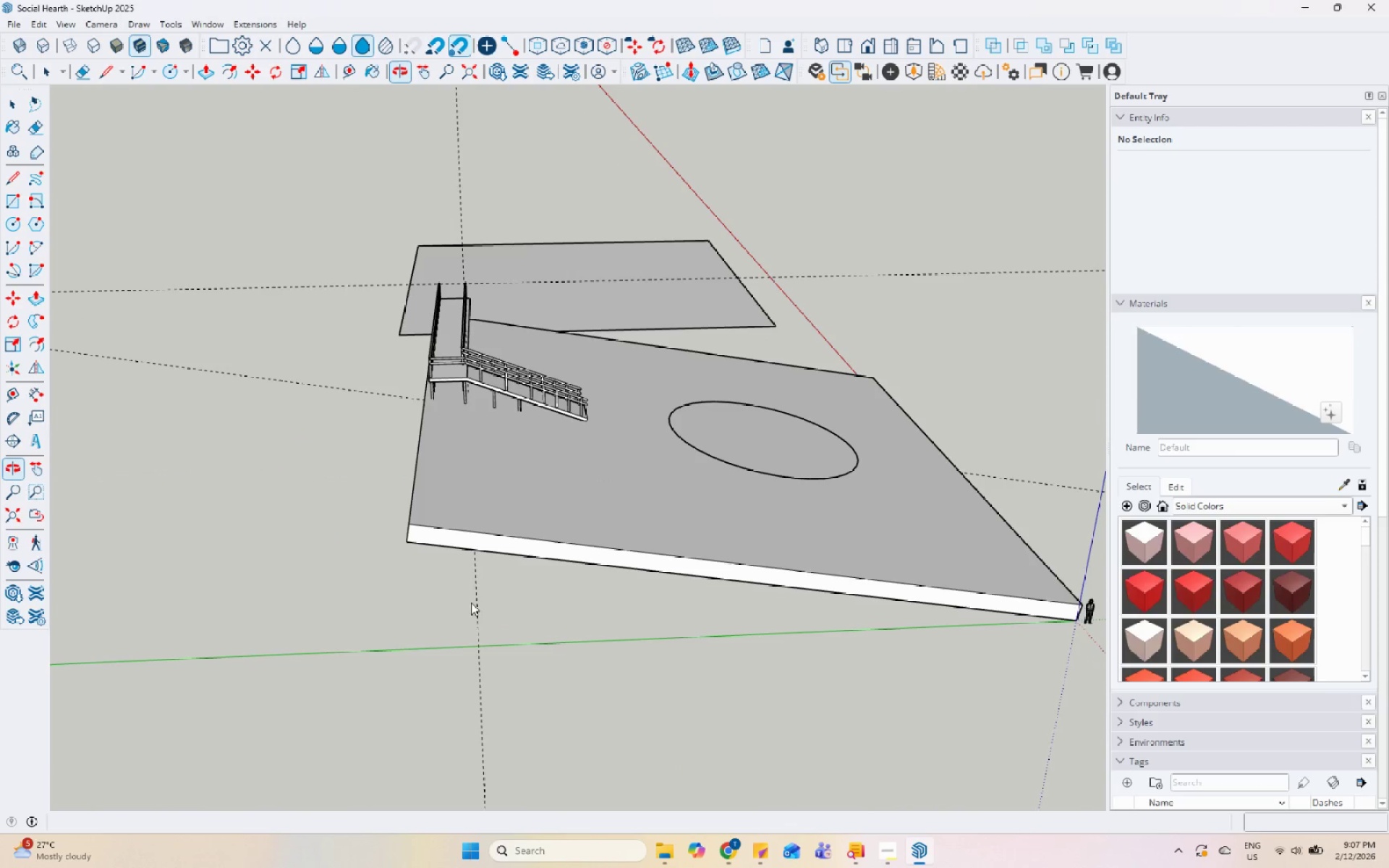 
double_click([689, 319])
 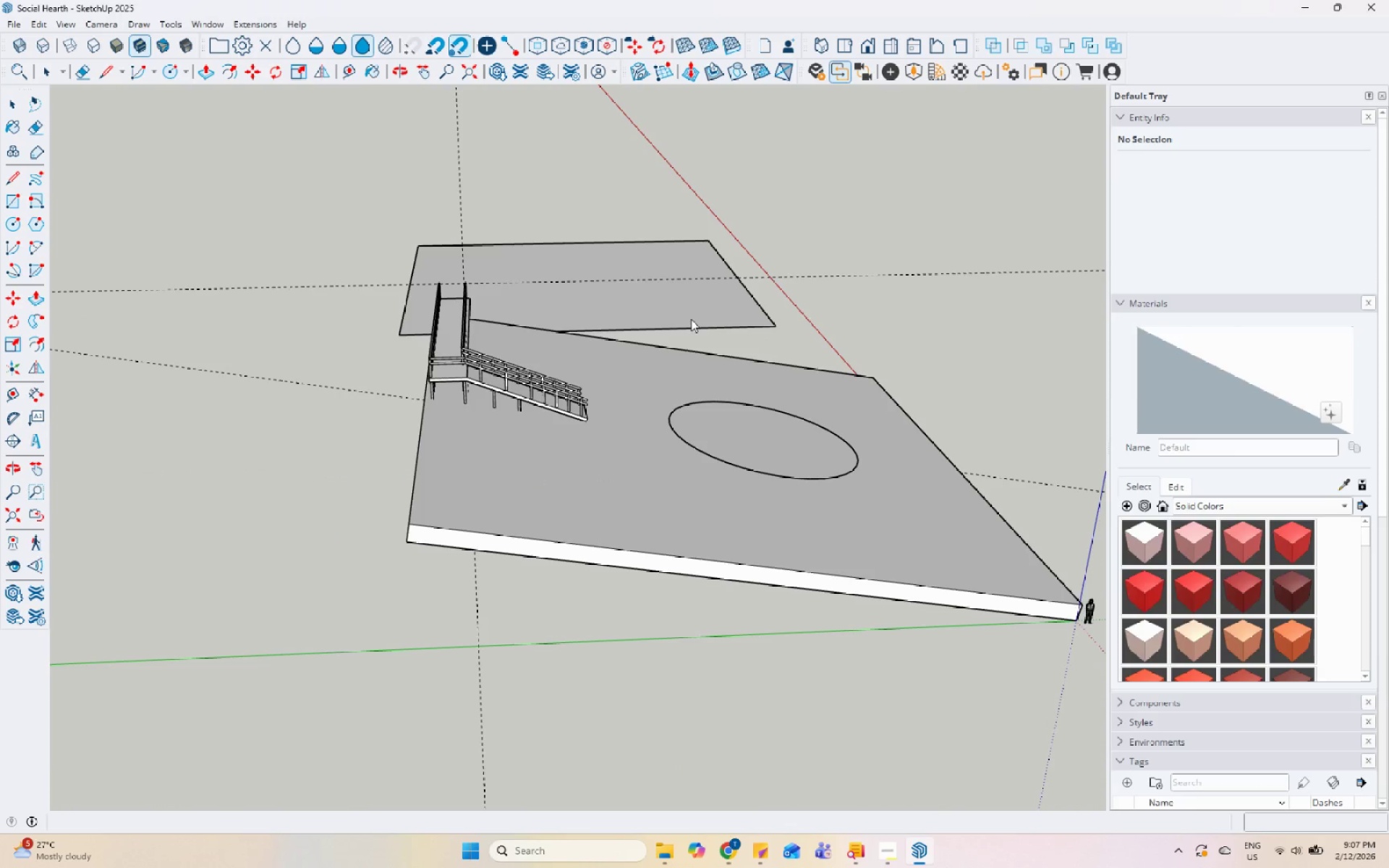 
scroll: coordinate [782, 294], scroll_direction: up, amount: 1.0
 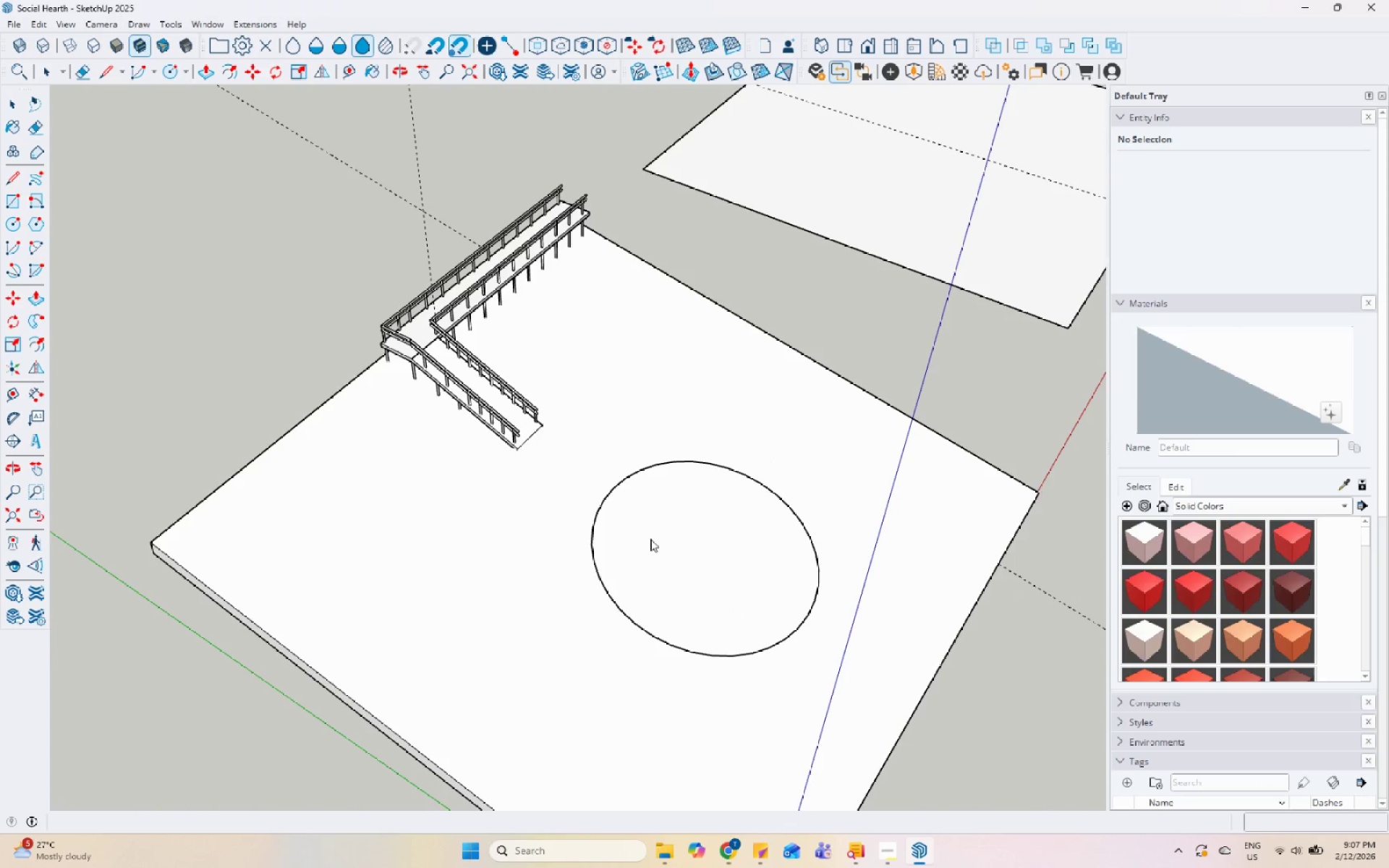 
key(Control+Z)
 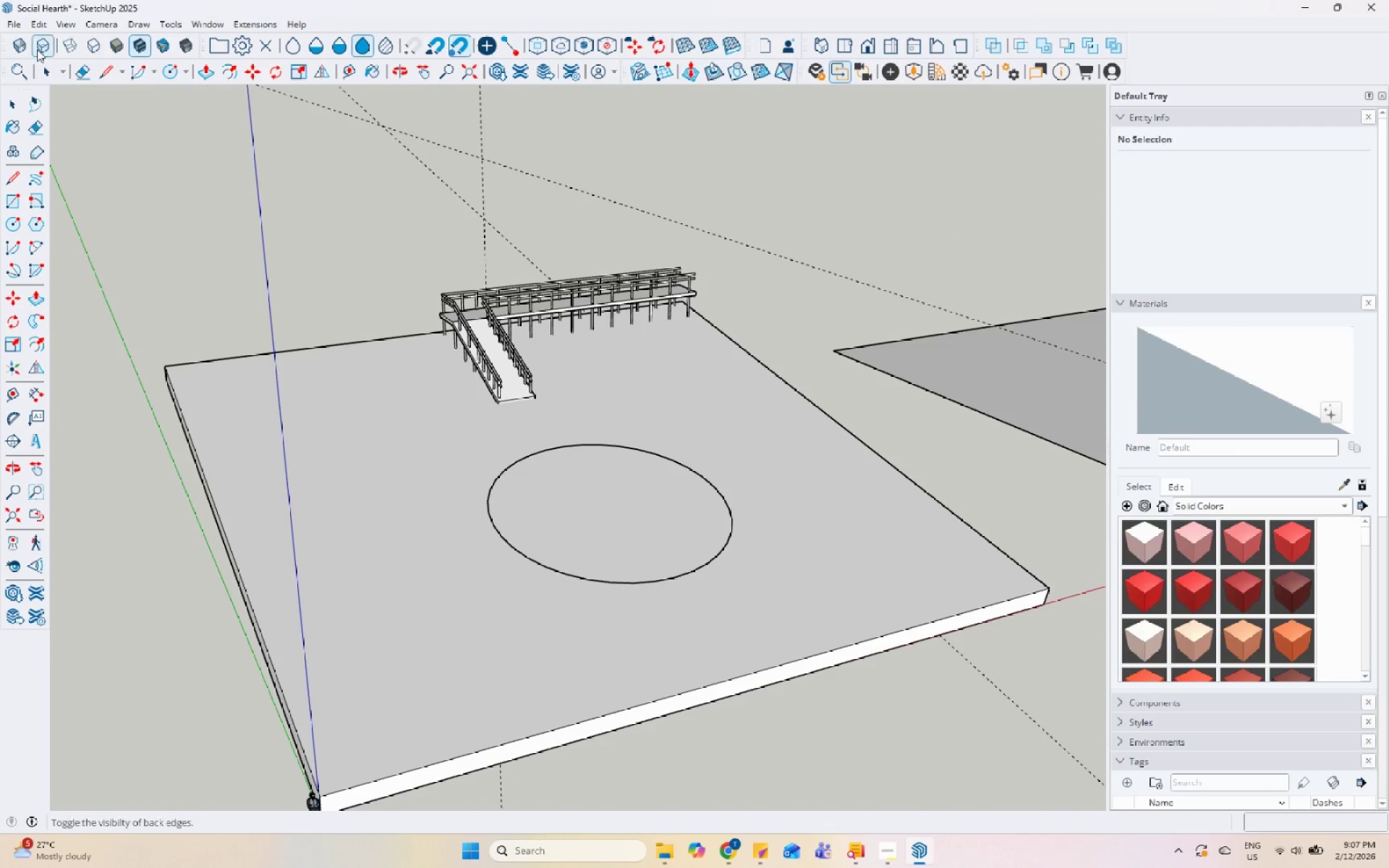 
left_click([12, 24])
 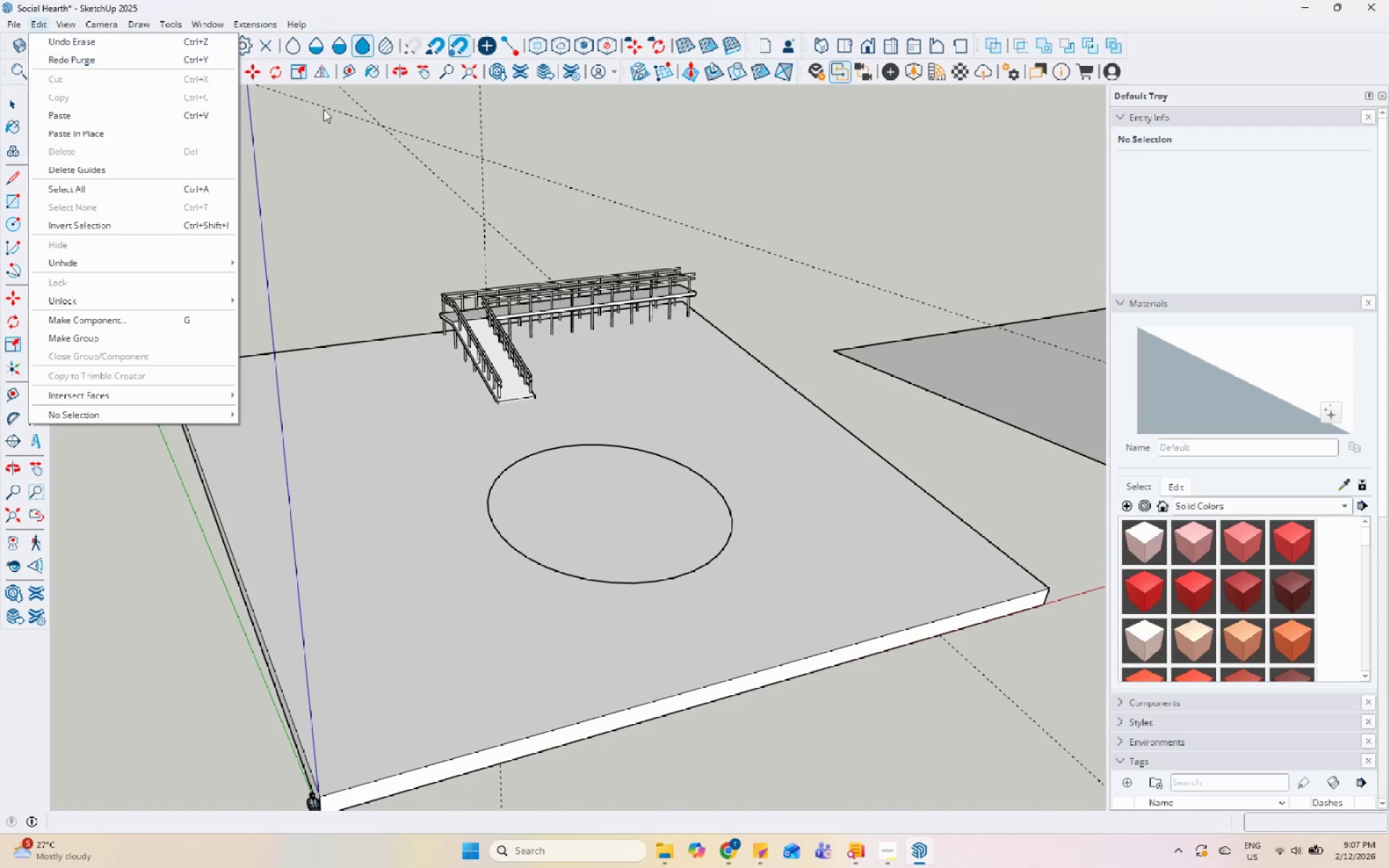 
left_click([438, 139])
 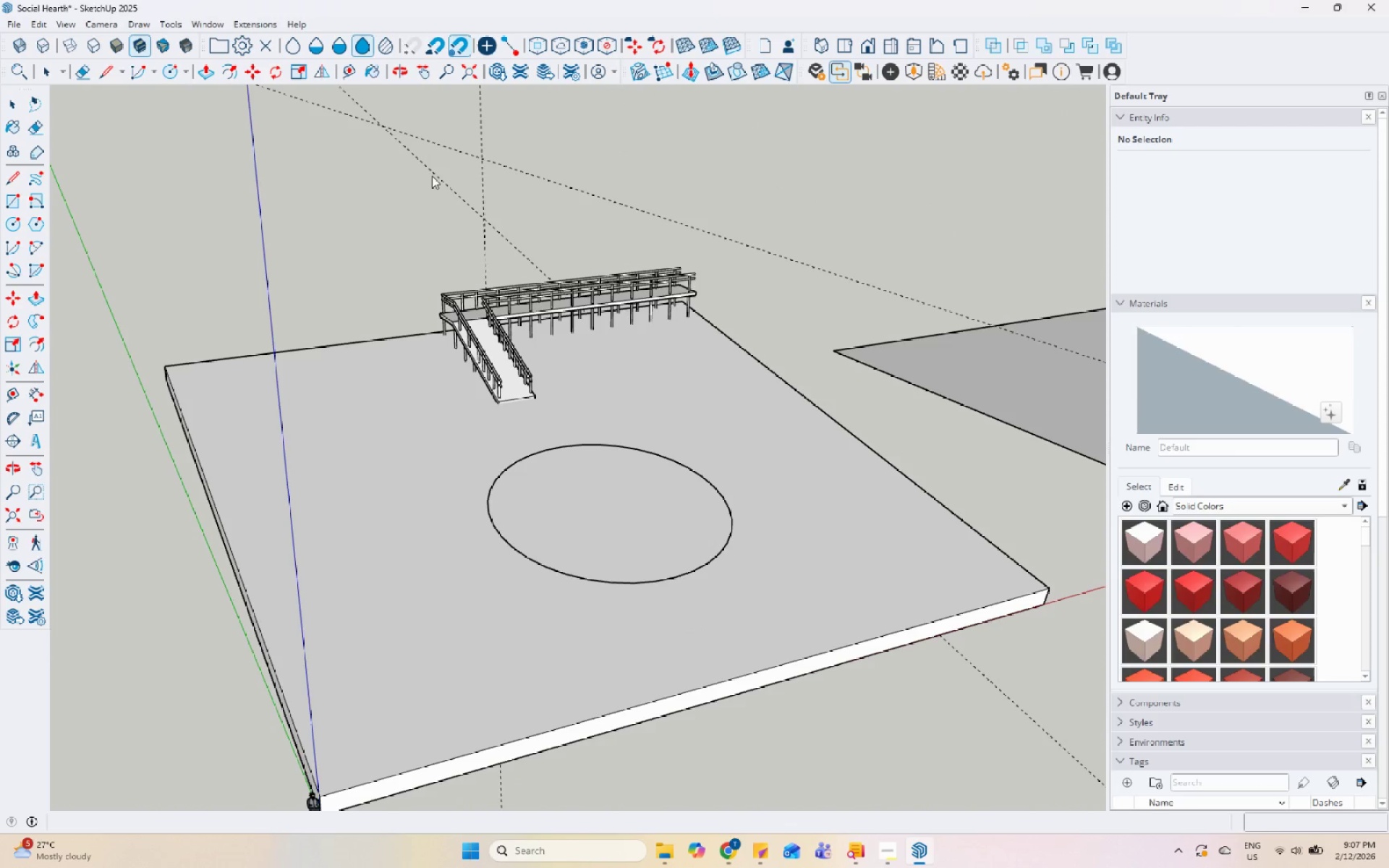 
key(Control+S)
 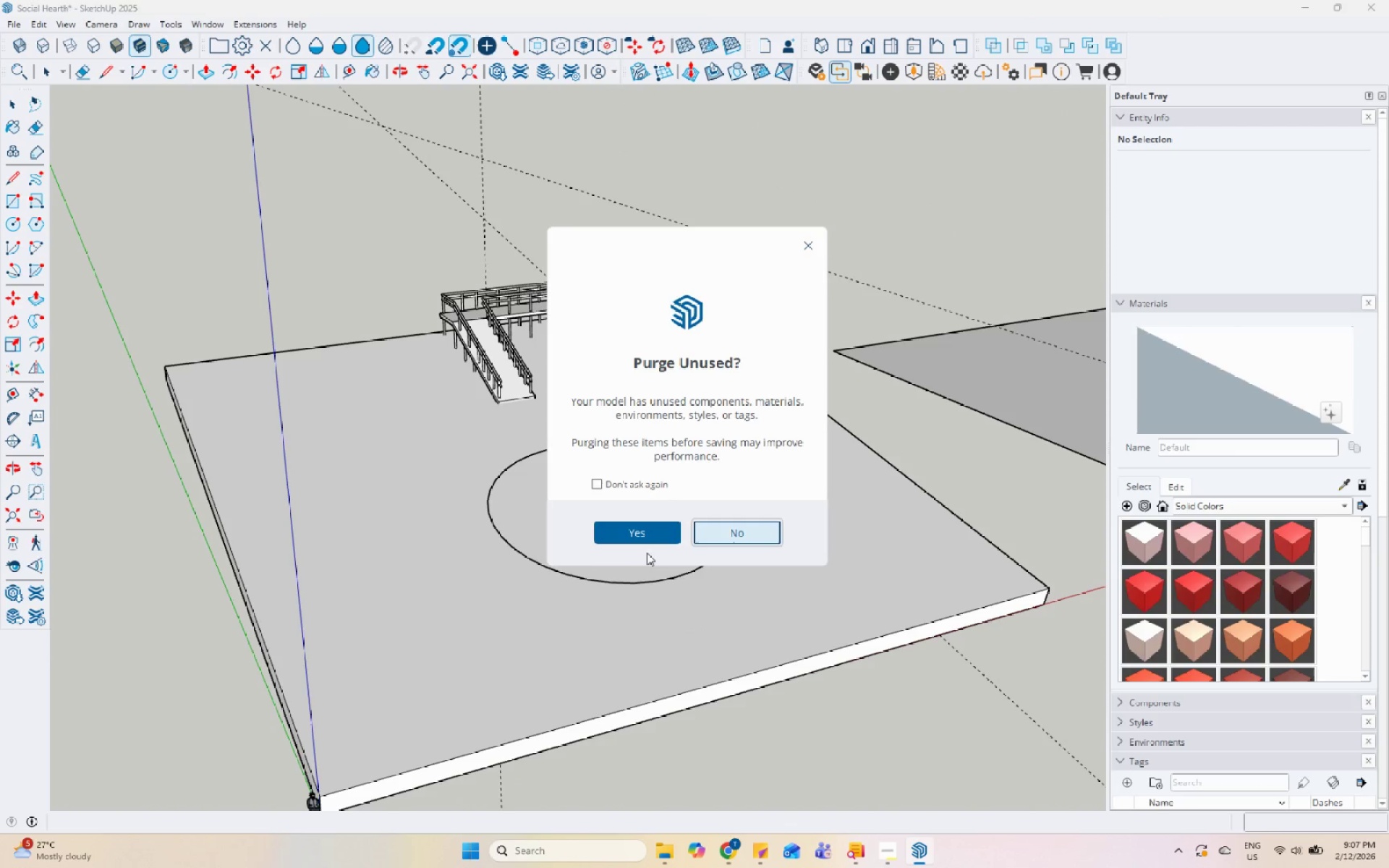 
left_click([647, 532])
 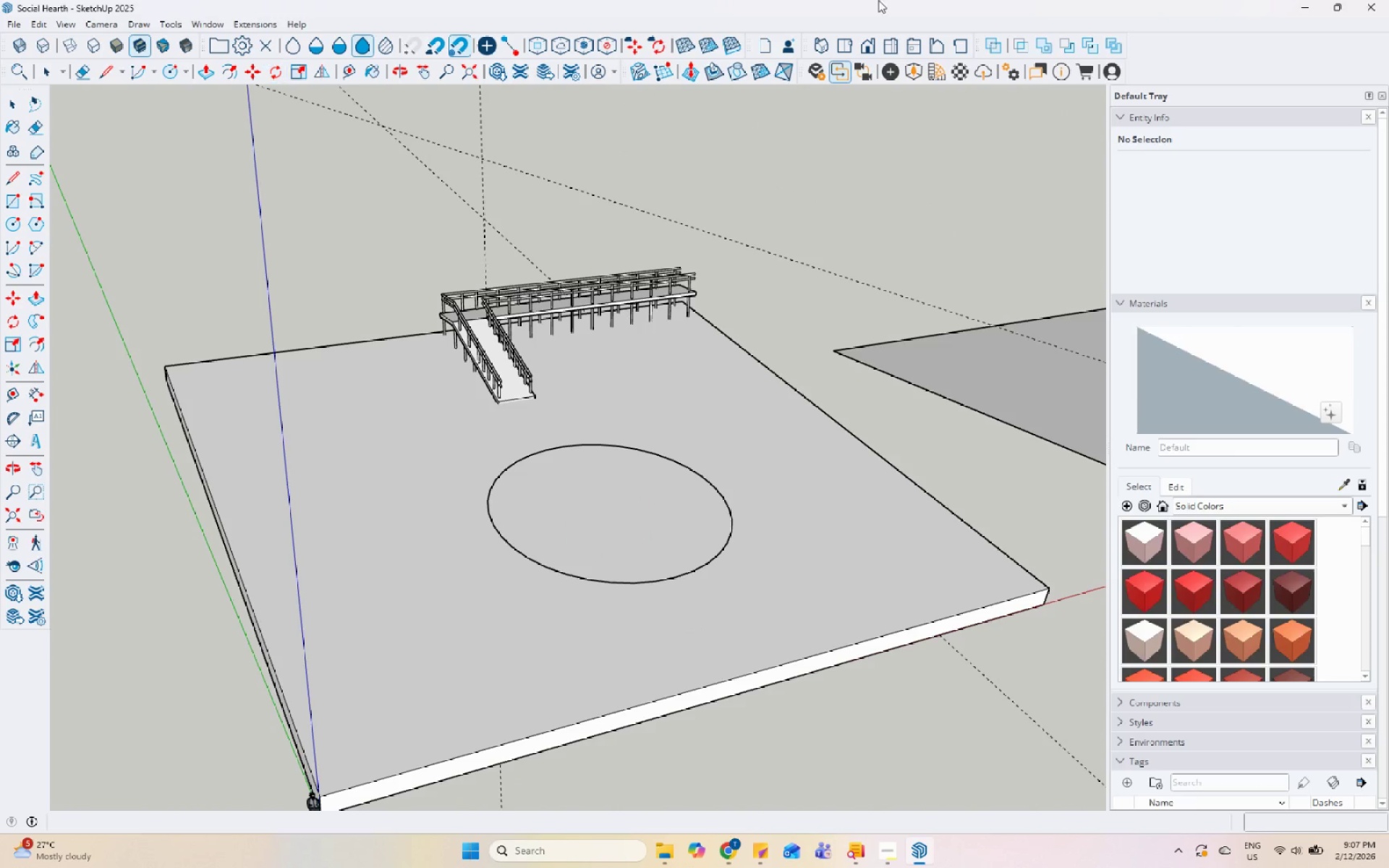 
left_click([1388, 7])
 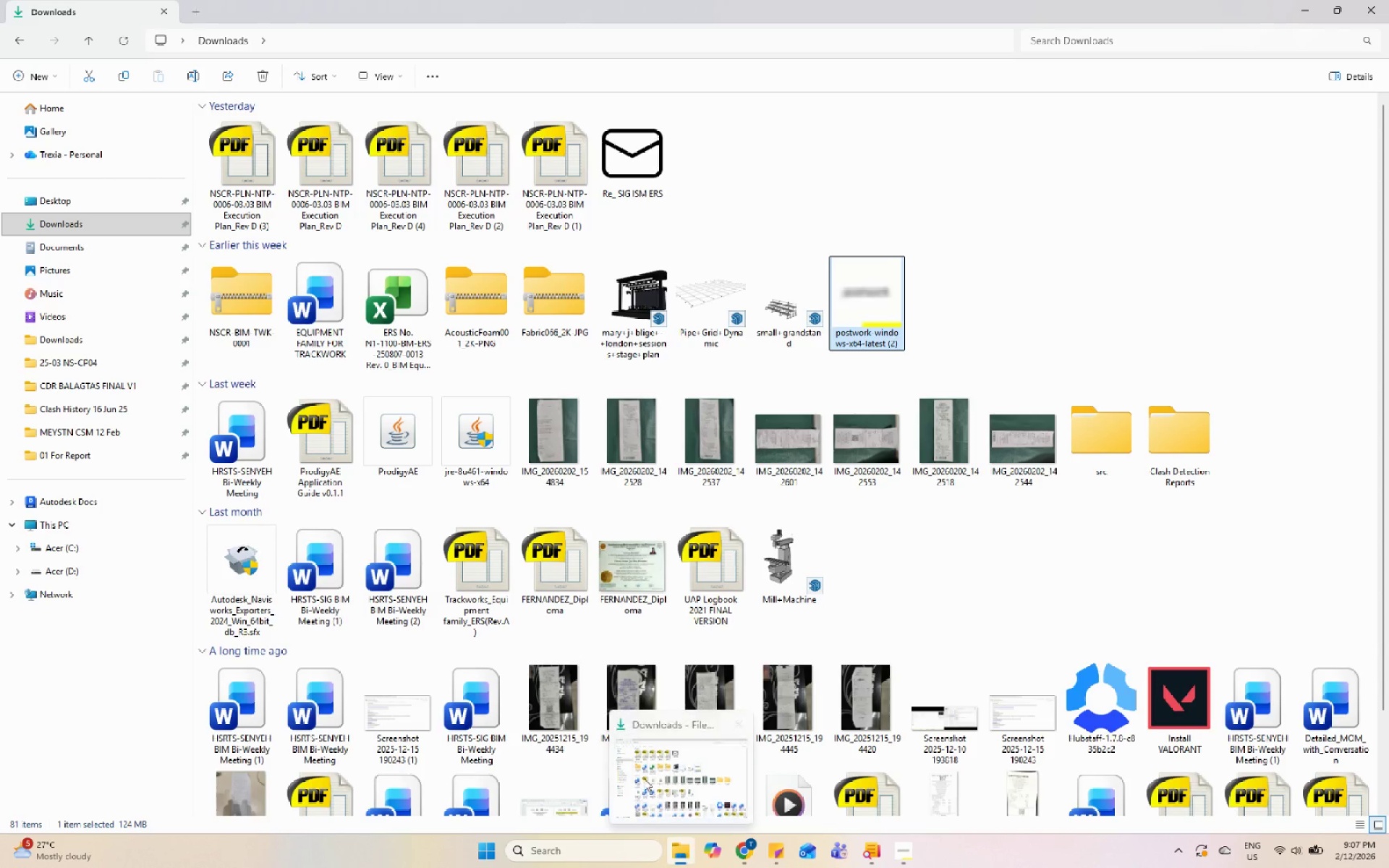 
left_click([112, 571])
 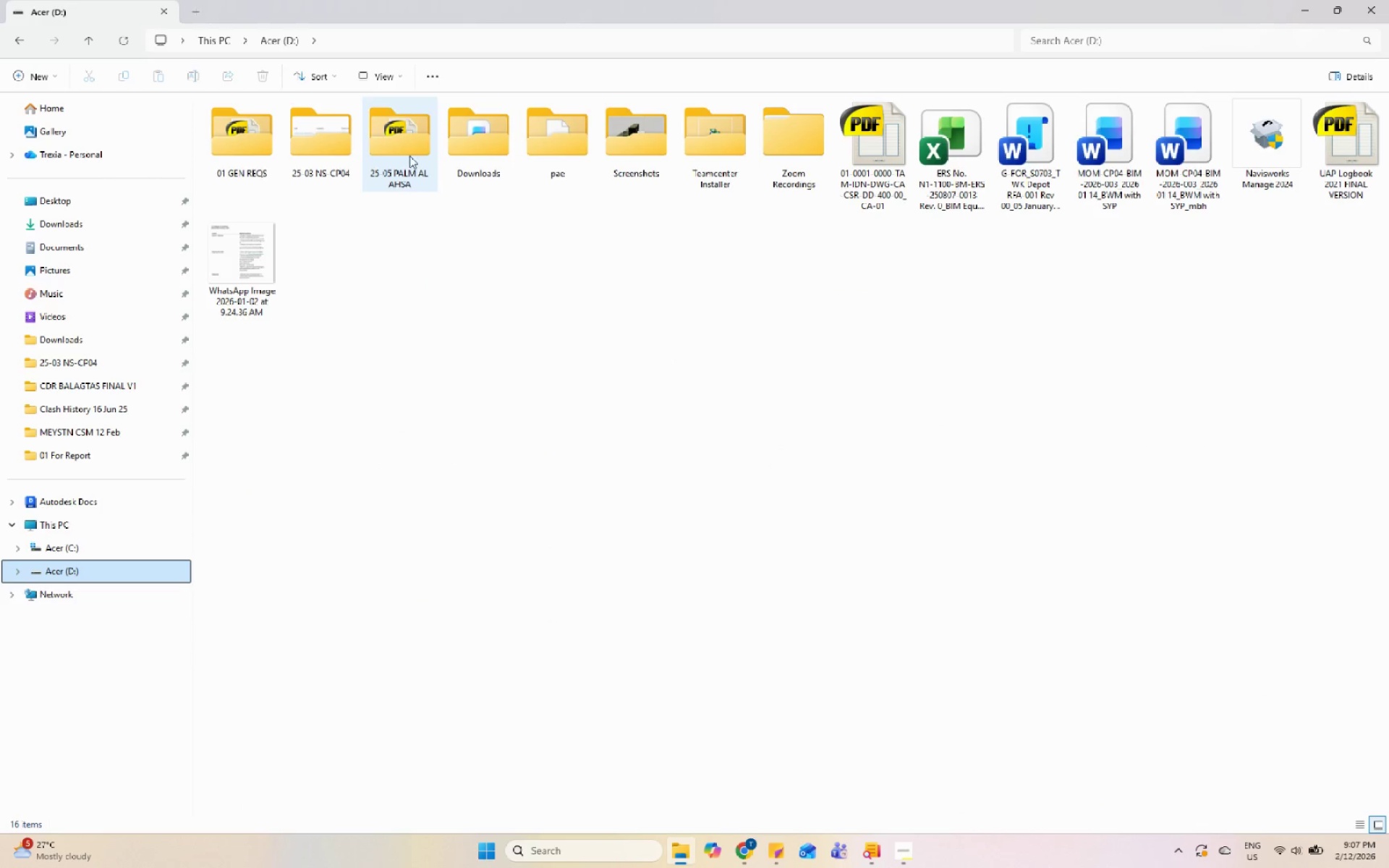 
double_click([566, 129])
 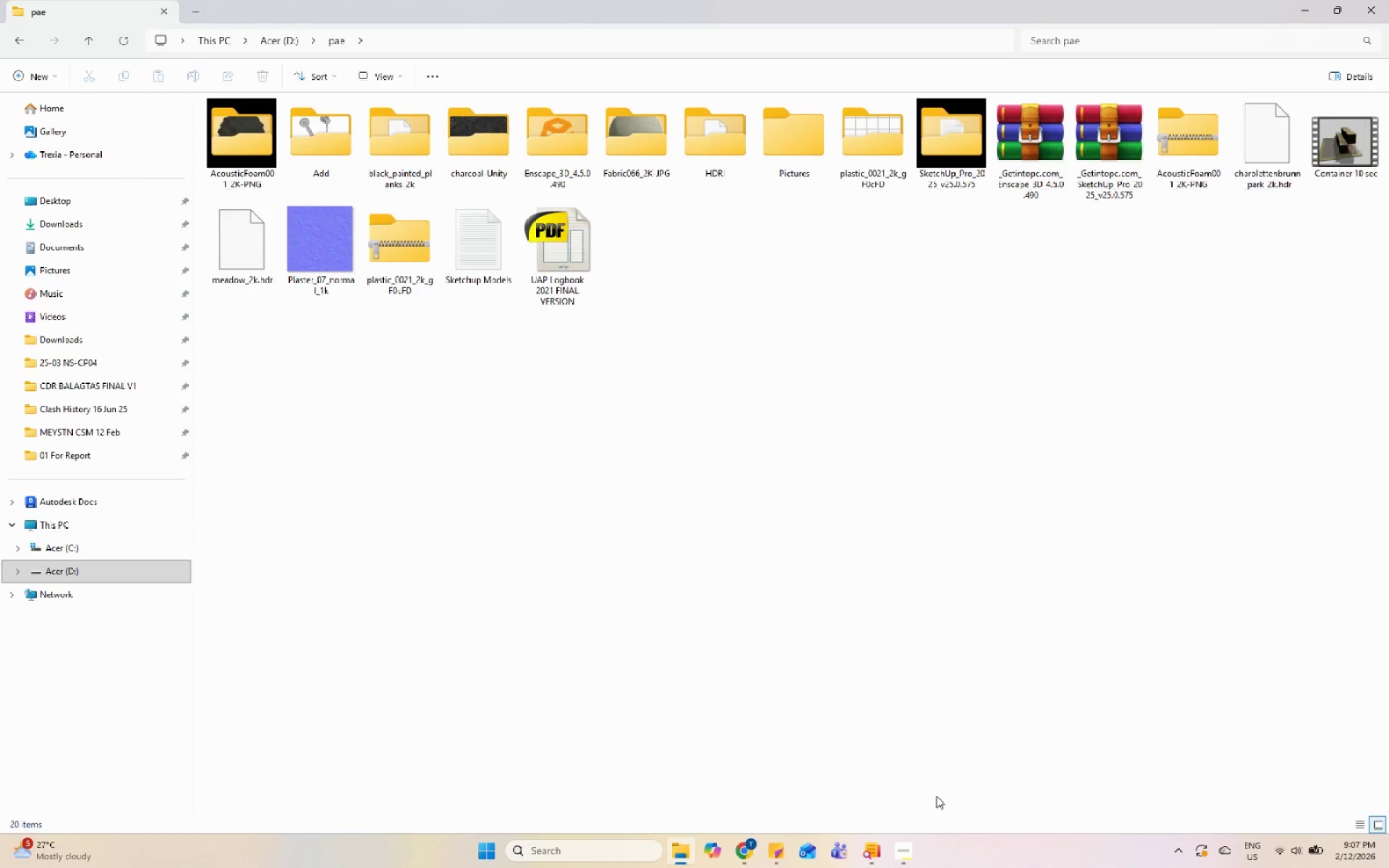 
left_click([897, 855])